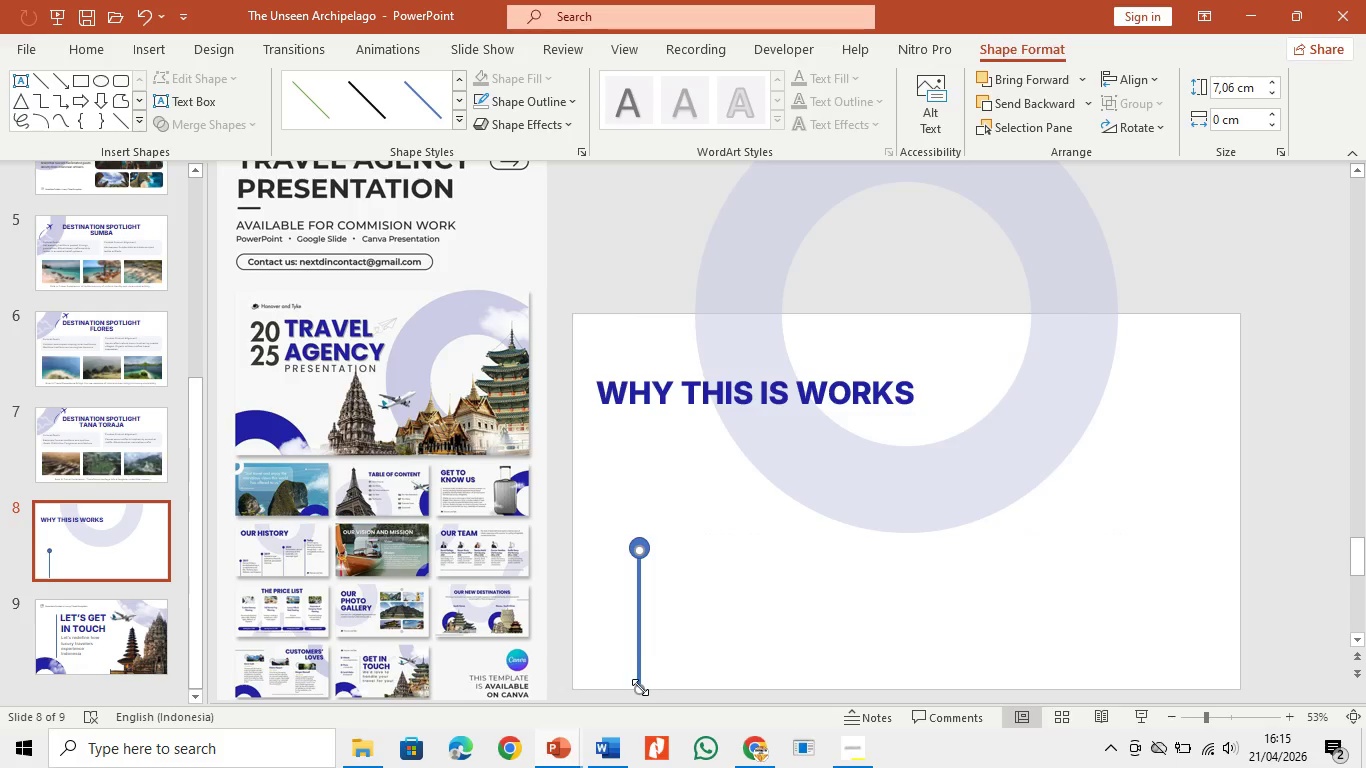 
left_click_drag(start_coordinate=[639, 688], to_coordinate=[637, 649])
 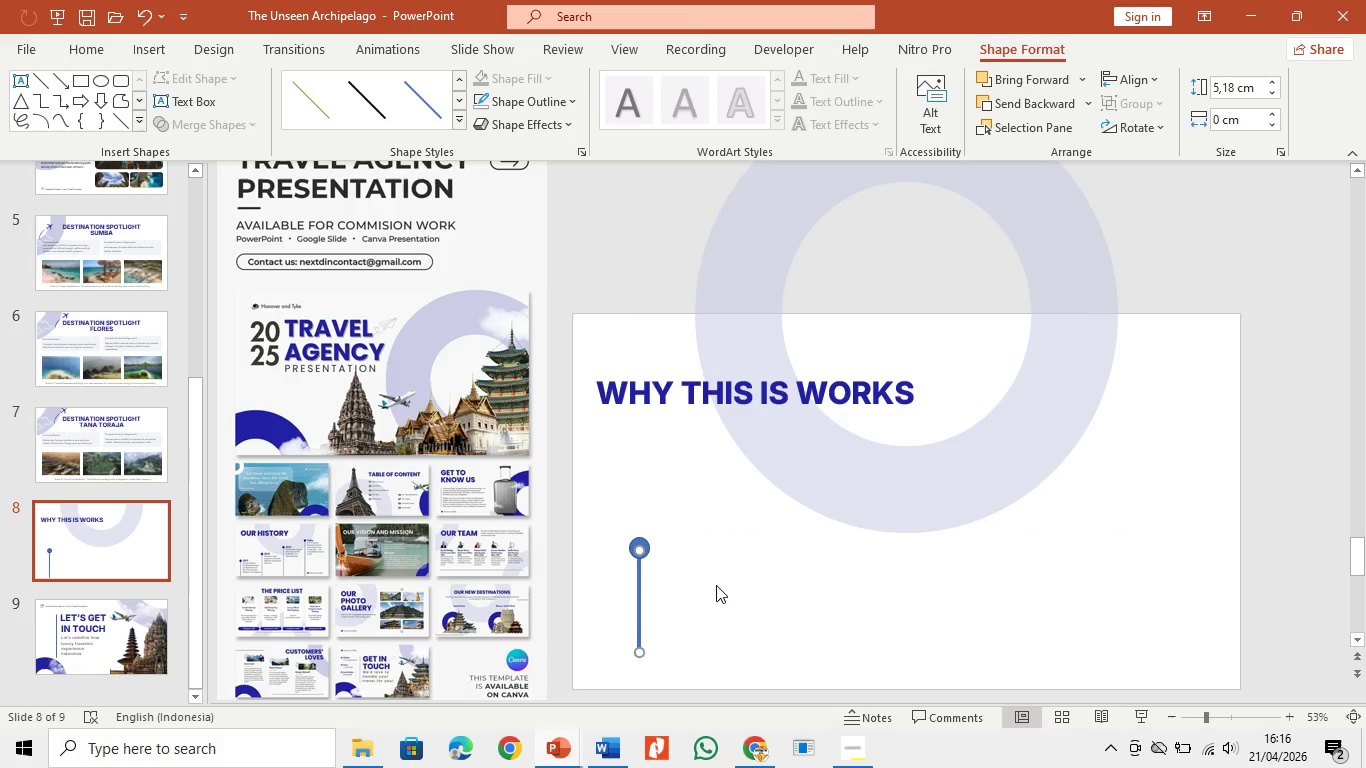 
left_click([716, 585])
 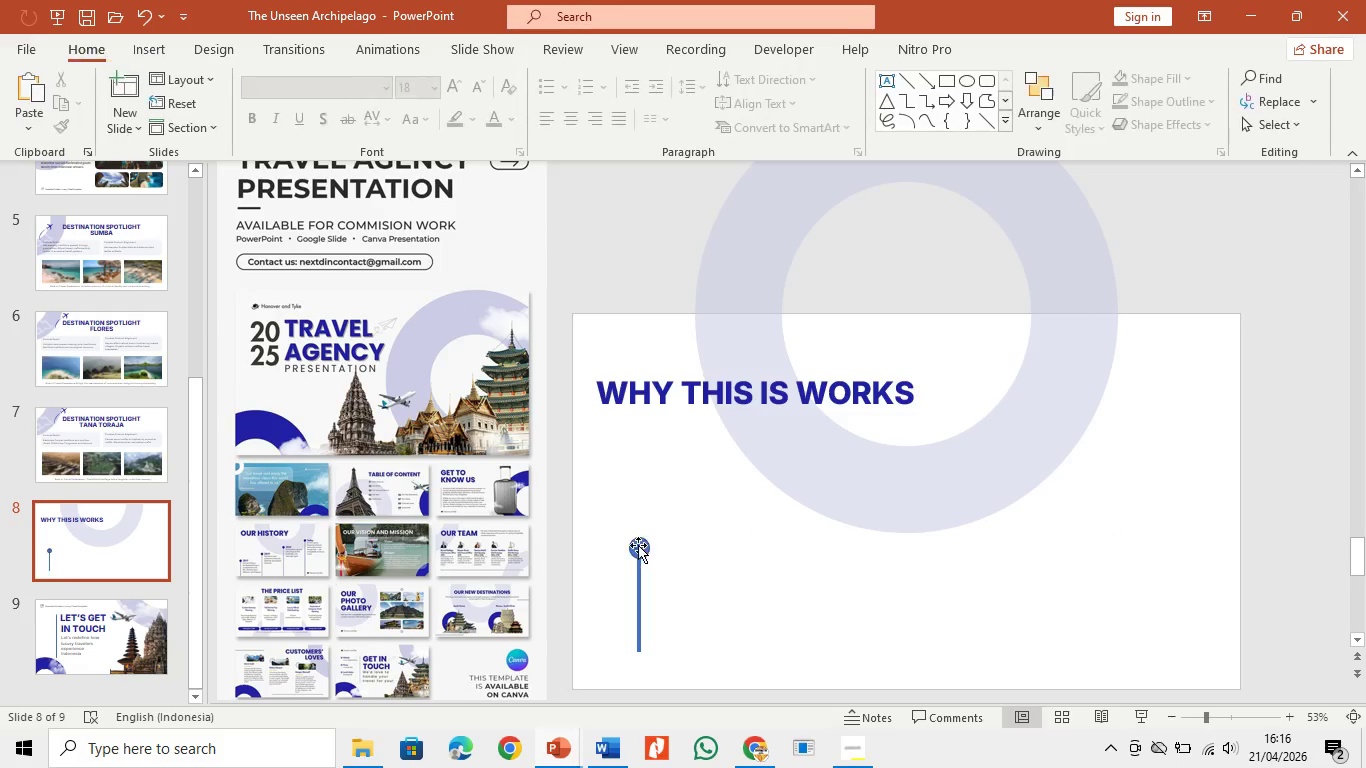 
left_click([638, 547])
 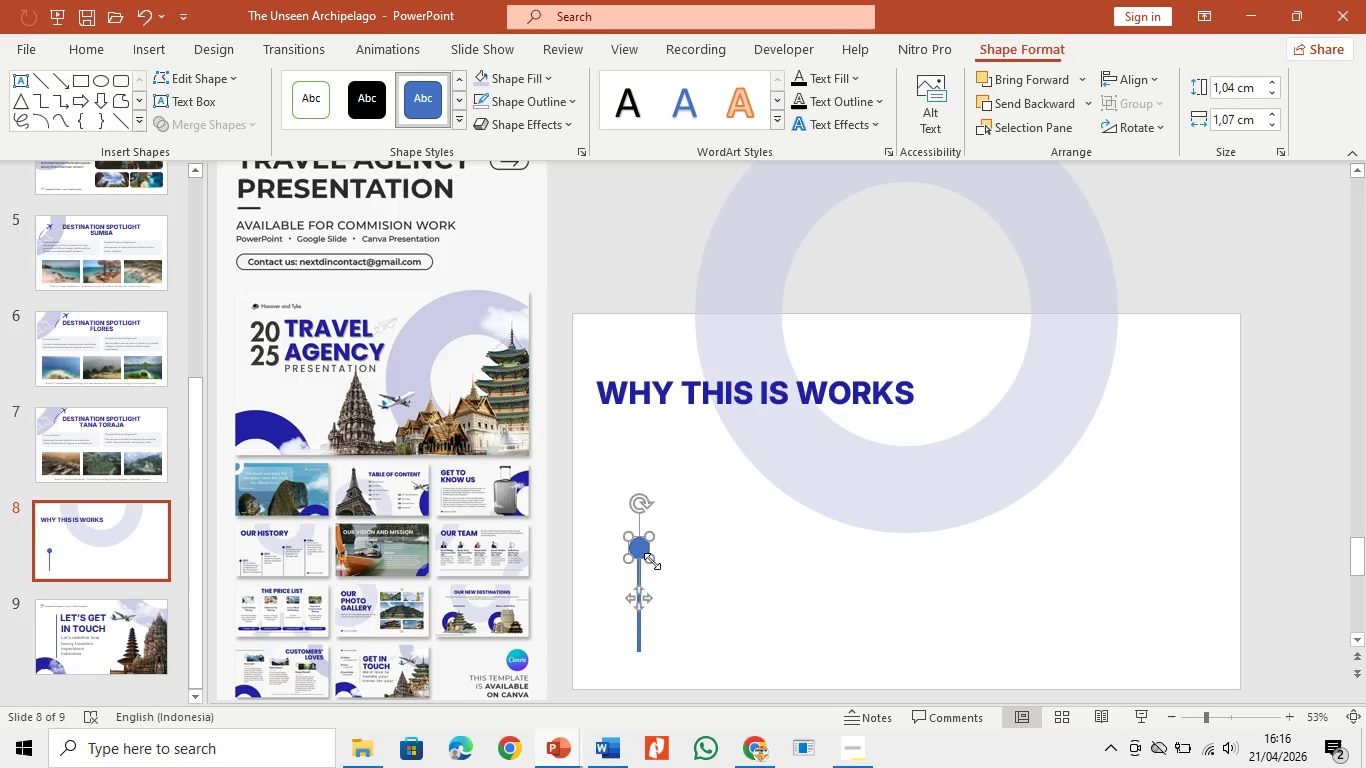 
left_click_drag(start_coordinate=[652, 561], to_coordinate=[646, 560])
 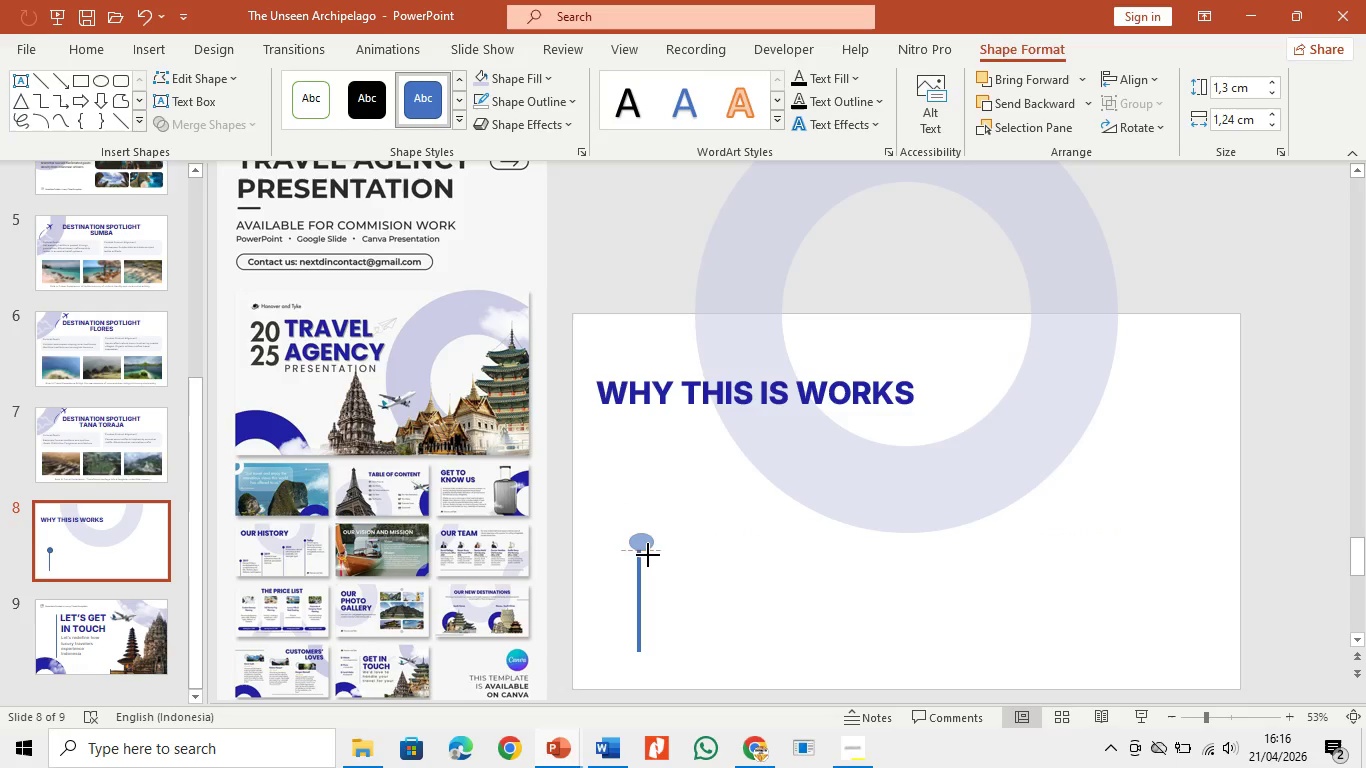 
wait(7.25)
 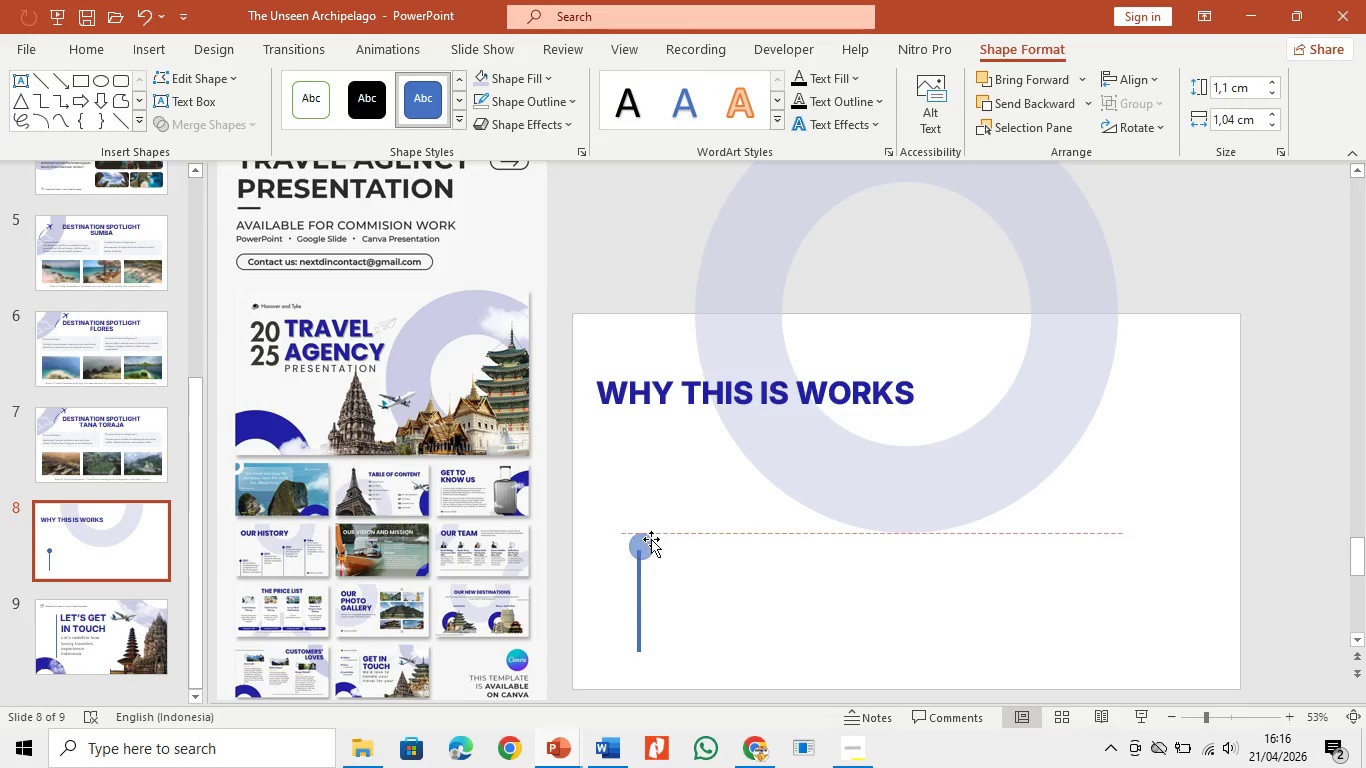 
left_click_drag(start_coordinate=[645, 603], to_coordinate=[719, 599])
 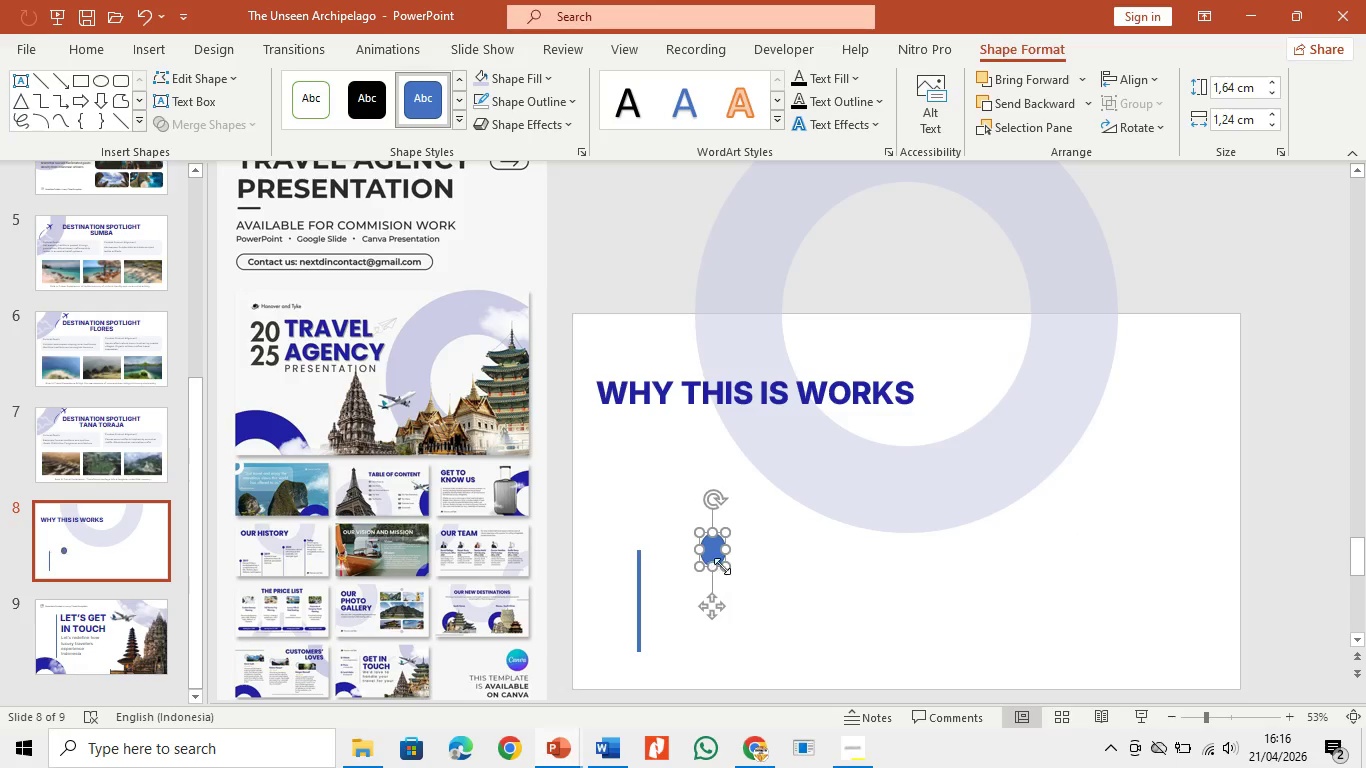 
left_click_drag(start_coordinate=[722, 566], to_coordinate=[729, 563])
 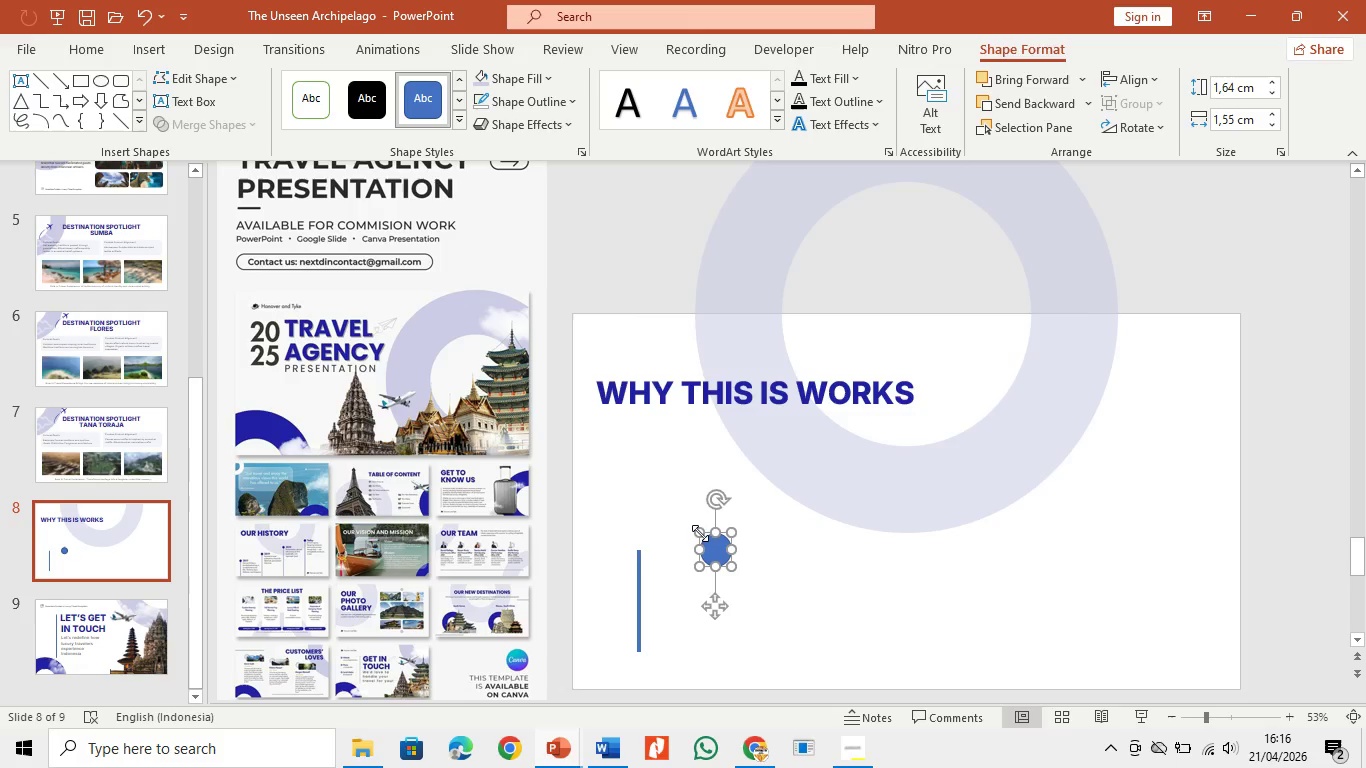 
left_click_drag(start_coordinate=[700, 533], to_coordinate=[713, 542])
 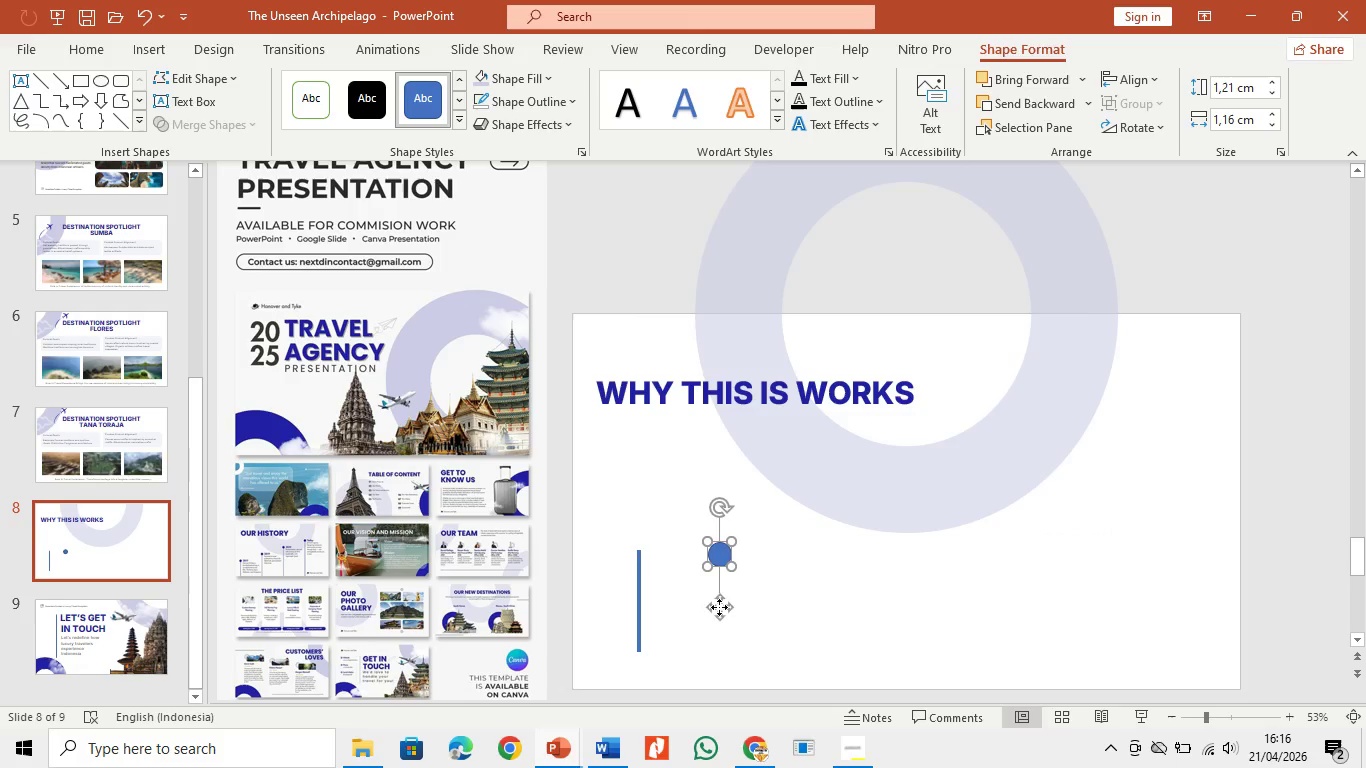 
left_click_drag(start_coordinate=[720, 609], to_coordinate=[639, 598])
 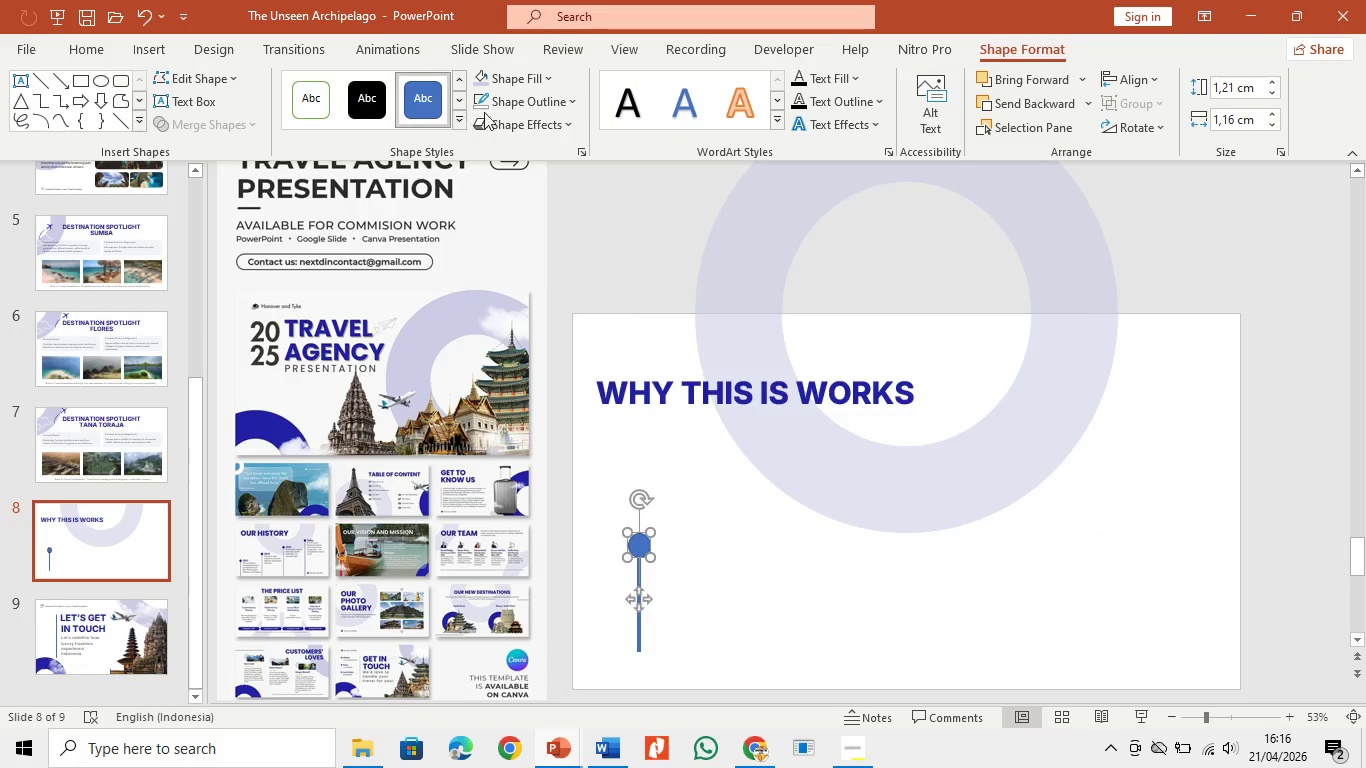 
left_click([492, 101])
 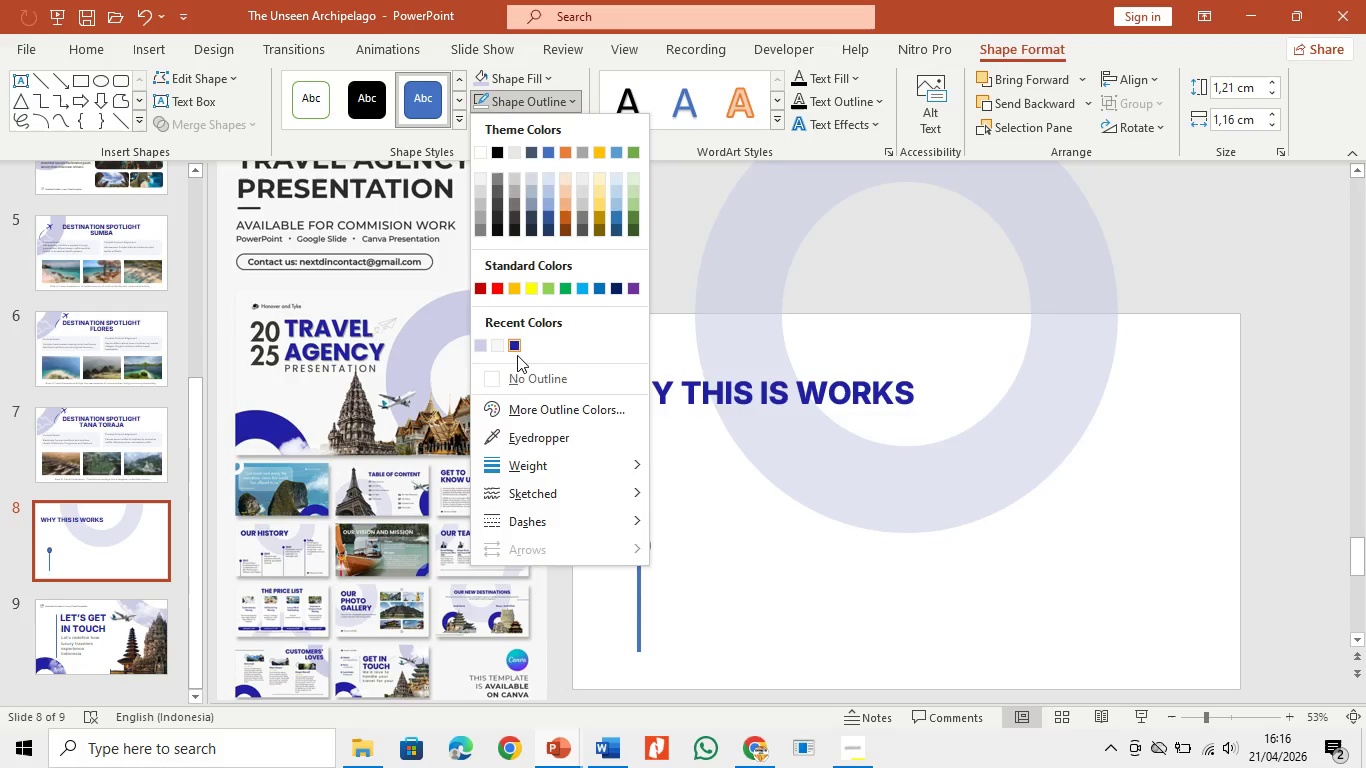 
left_click([525, 377])
 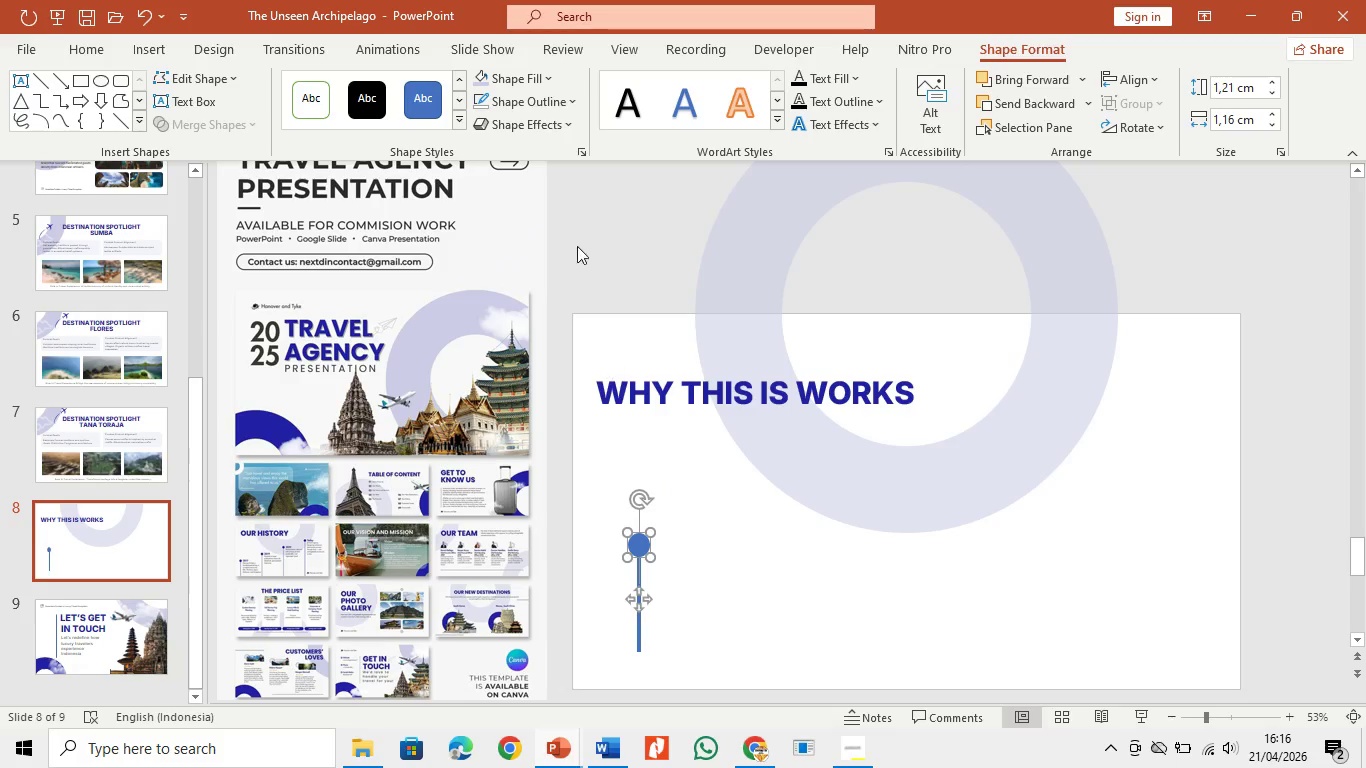 
left_click([532, 110])
 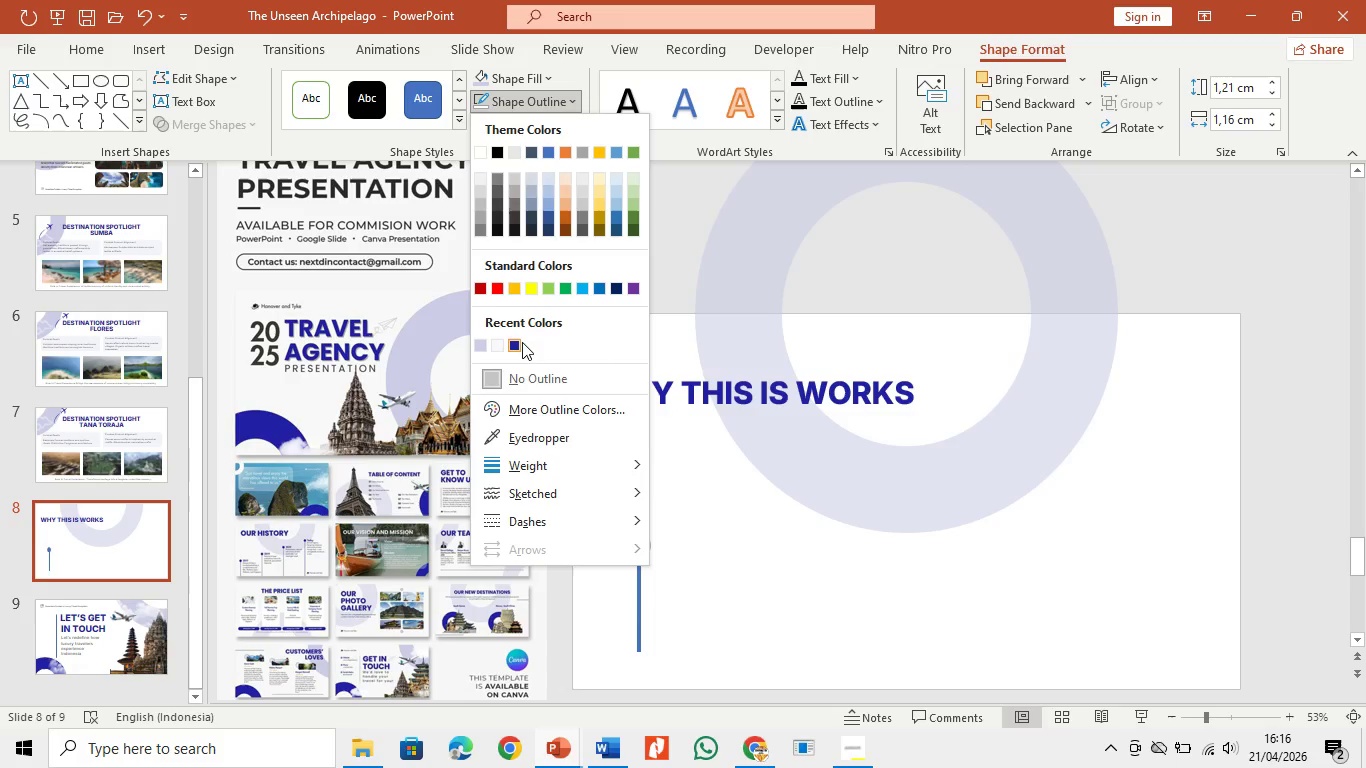 
left_click([521, 343])
 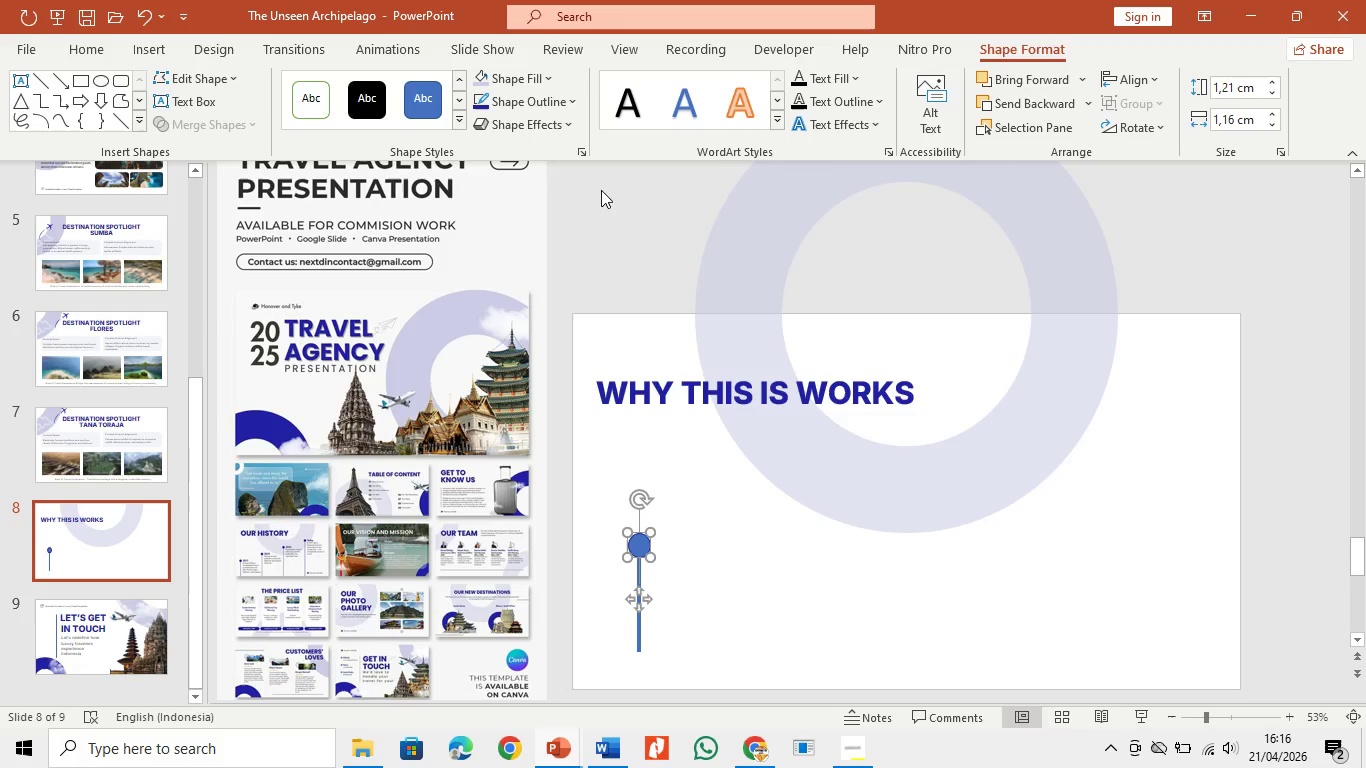 
left_click([527, 110])
 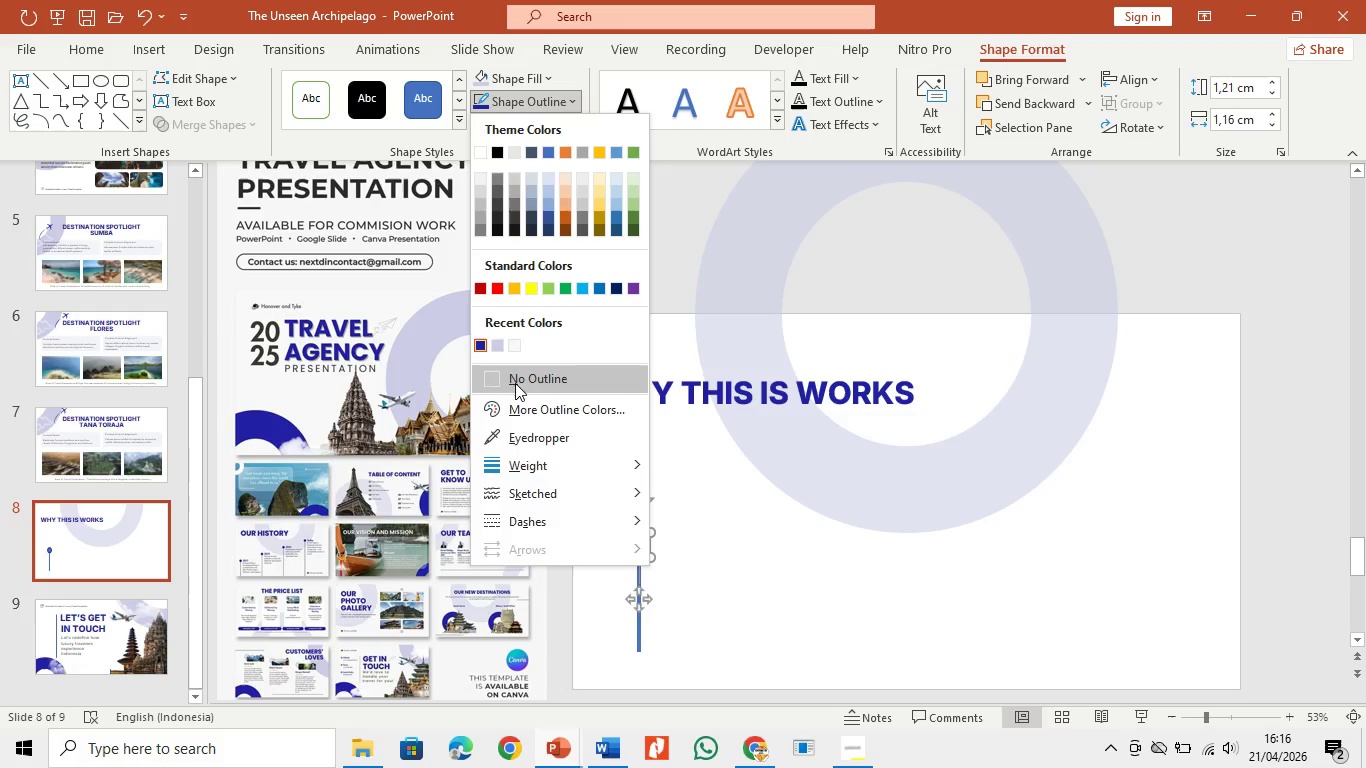 
left_click([517, 379])
 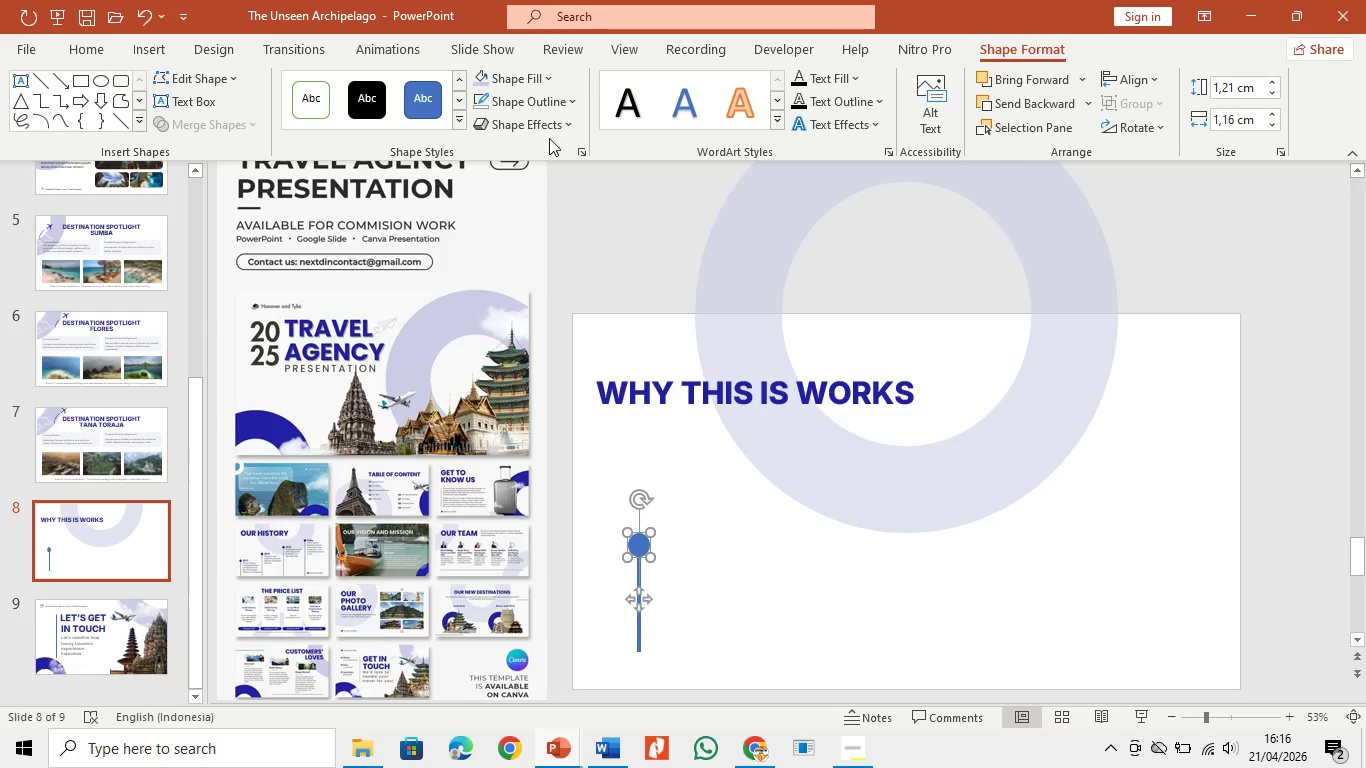 
left_click([536, 86])
 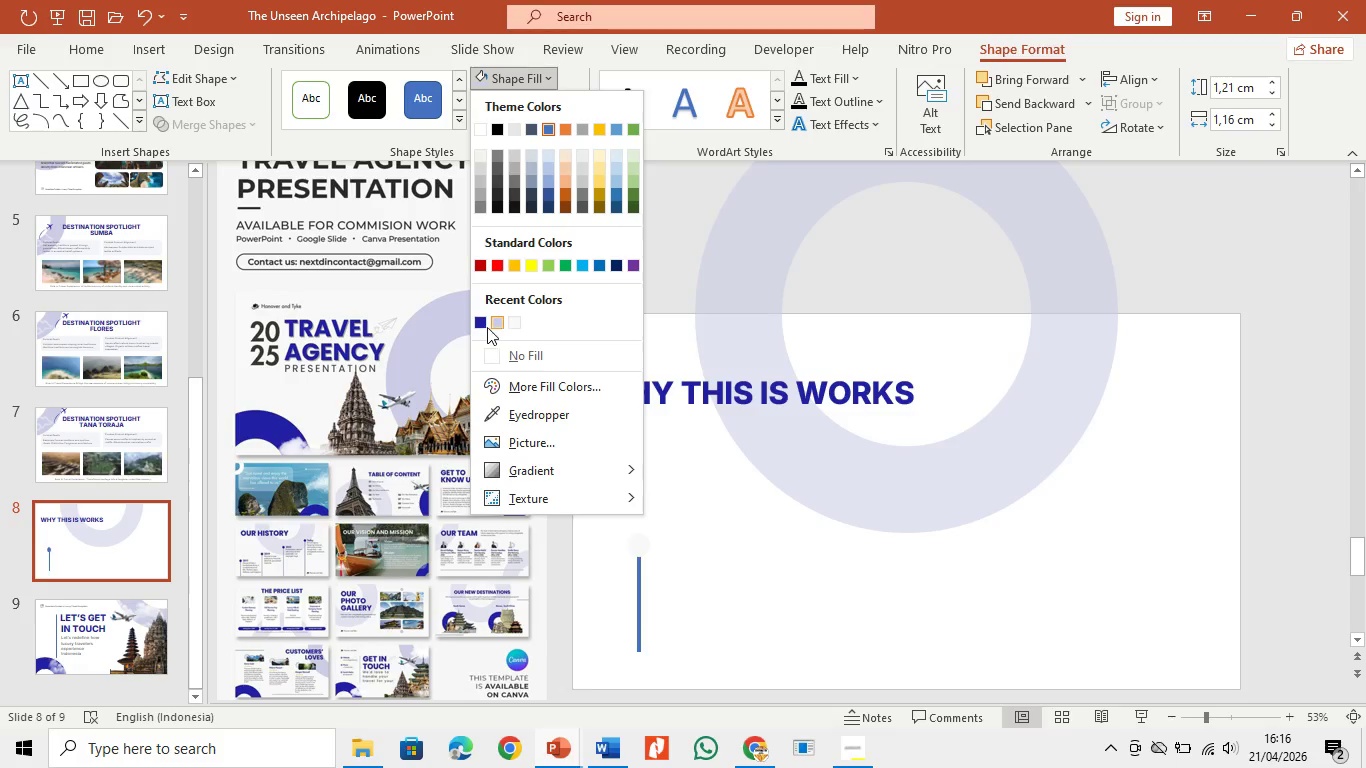 
left_click([480, 328])
 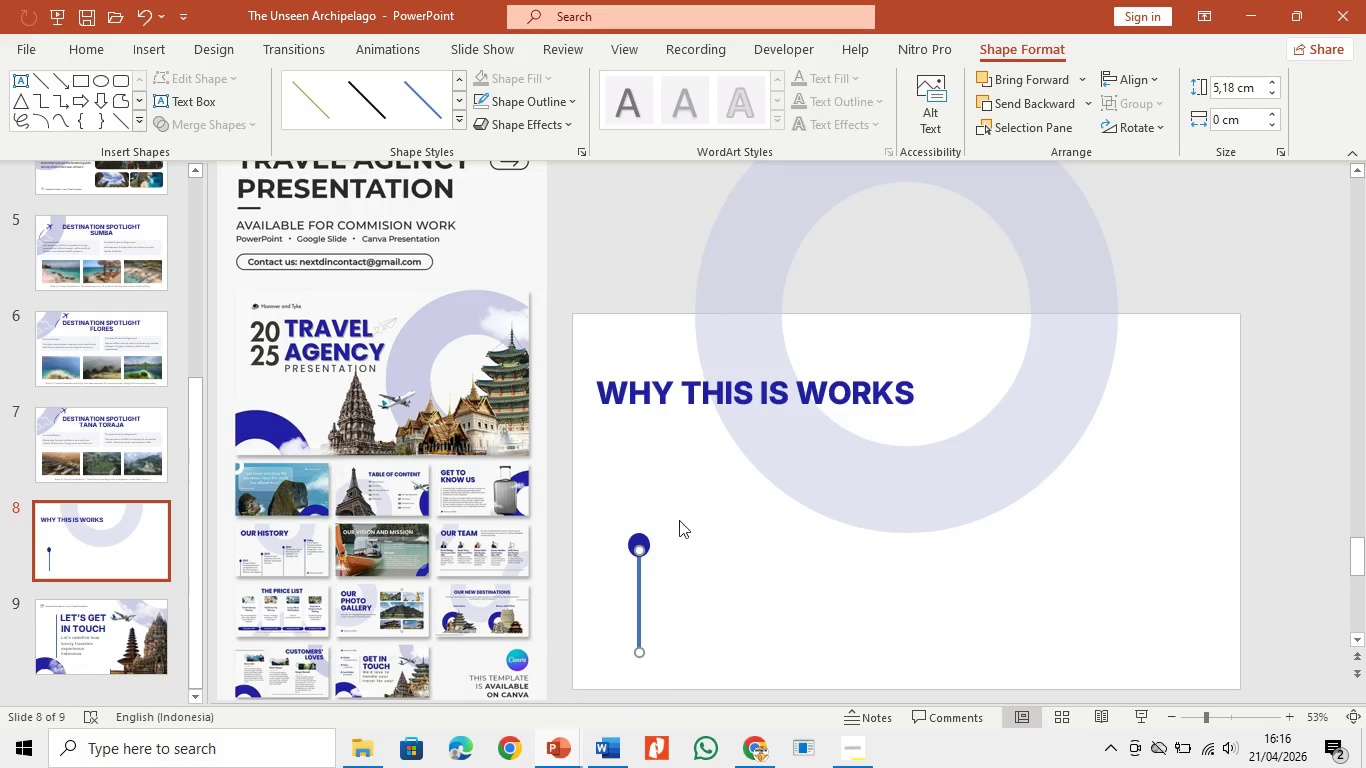 
left_click([541, 91])
 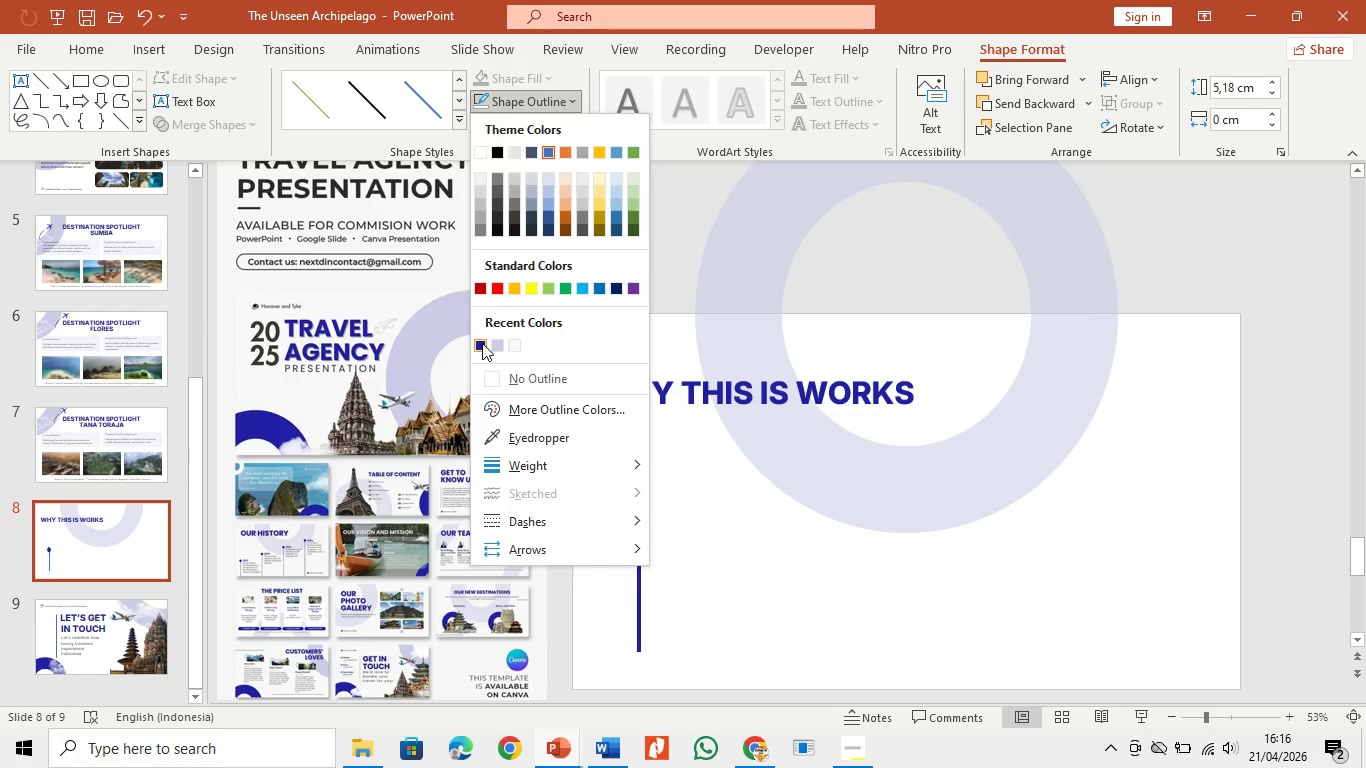 
double_click([842, 576])
 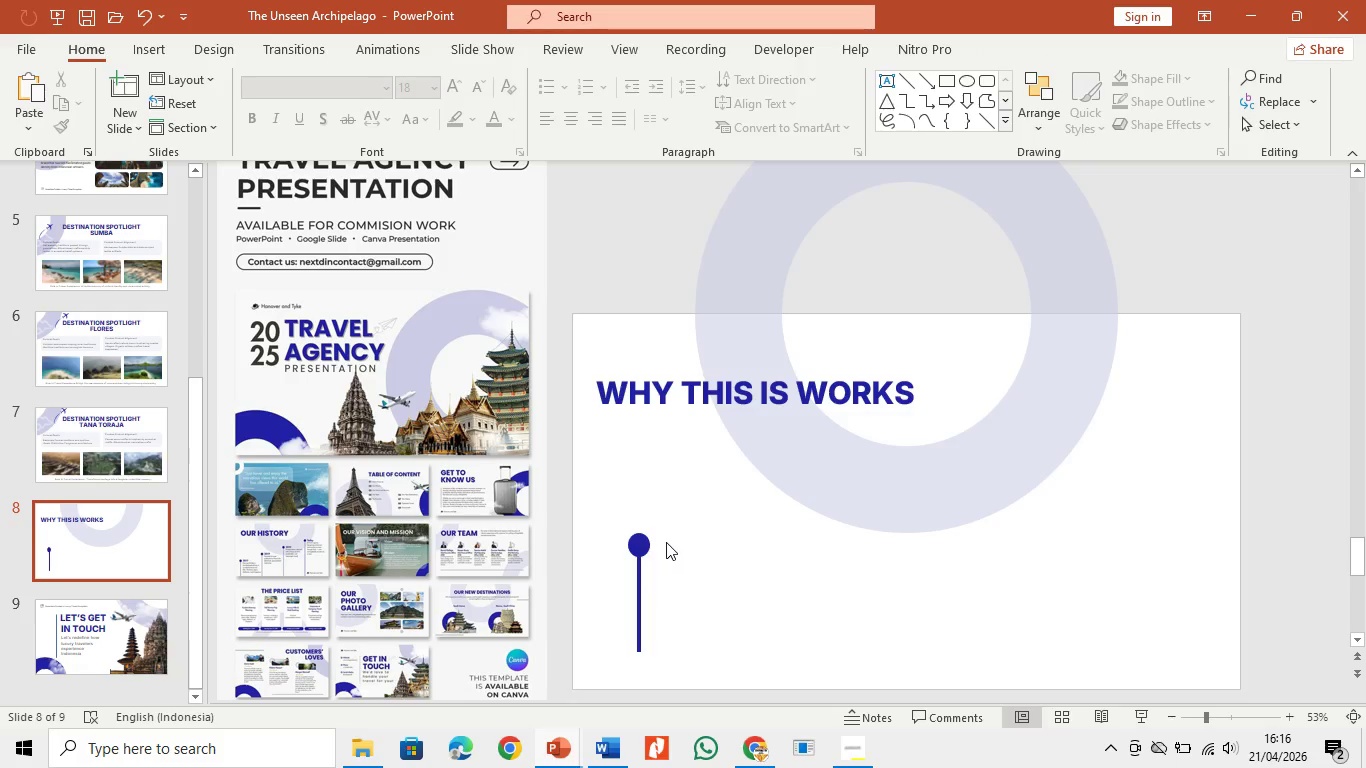 
left_click([641, 539])
 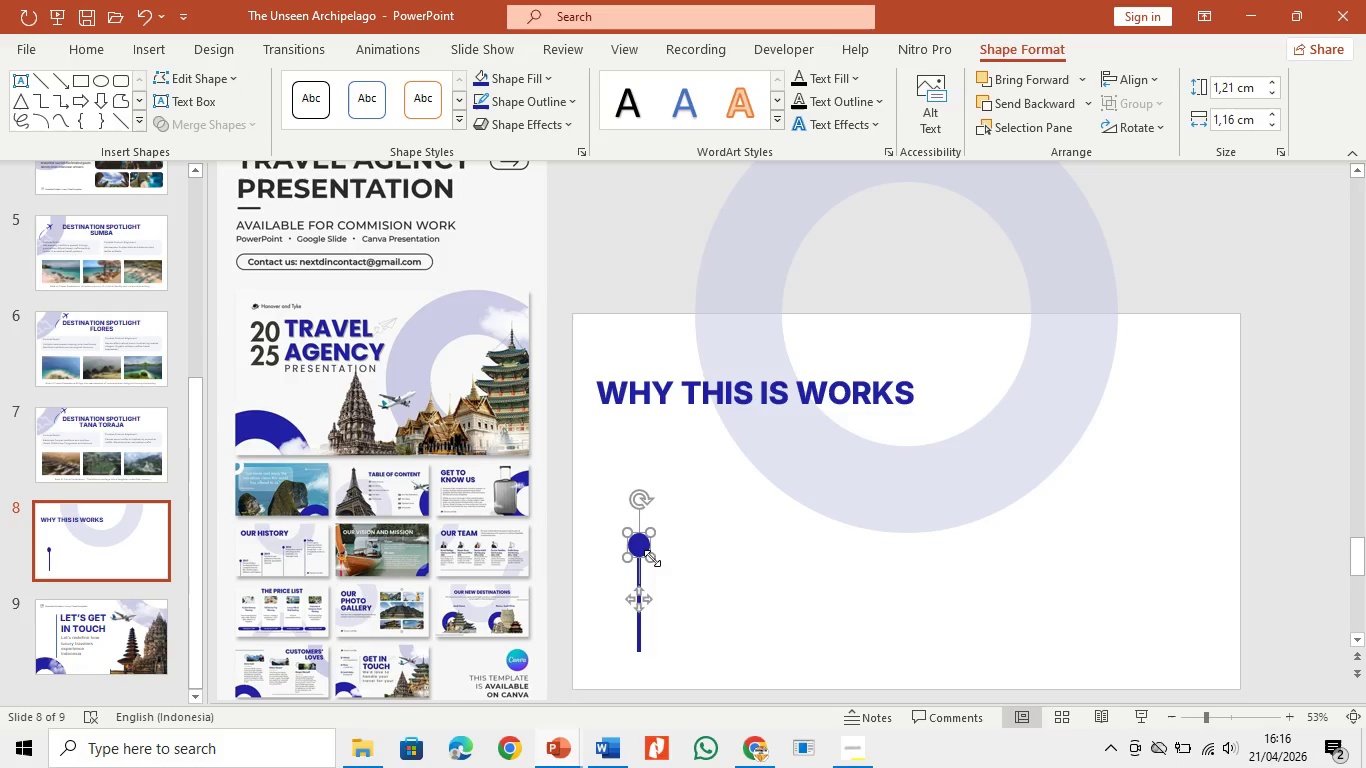 
left_click_drag(start_coordinate=[652, 558], to_coordinate=[721, 623])
 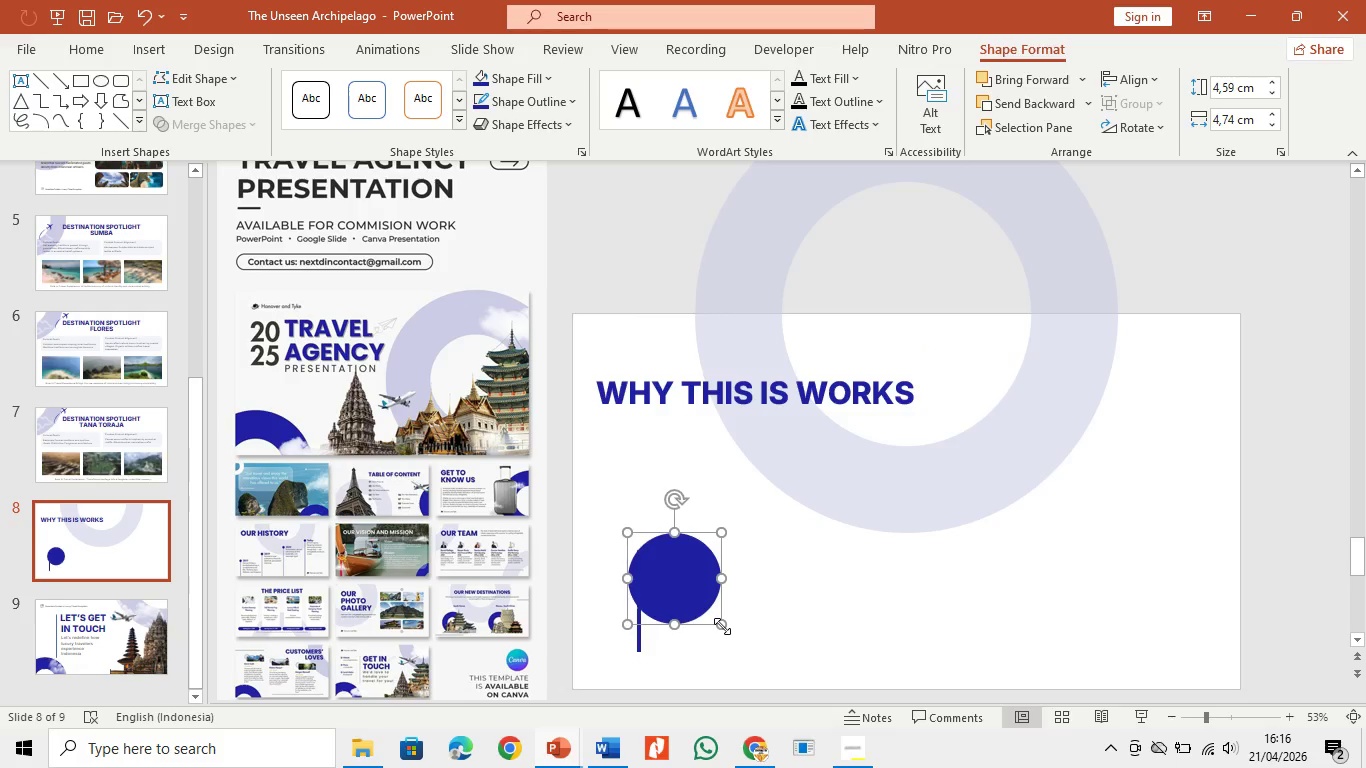 
key(Shift+ArrowDown)
 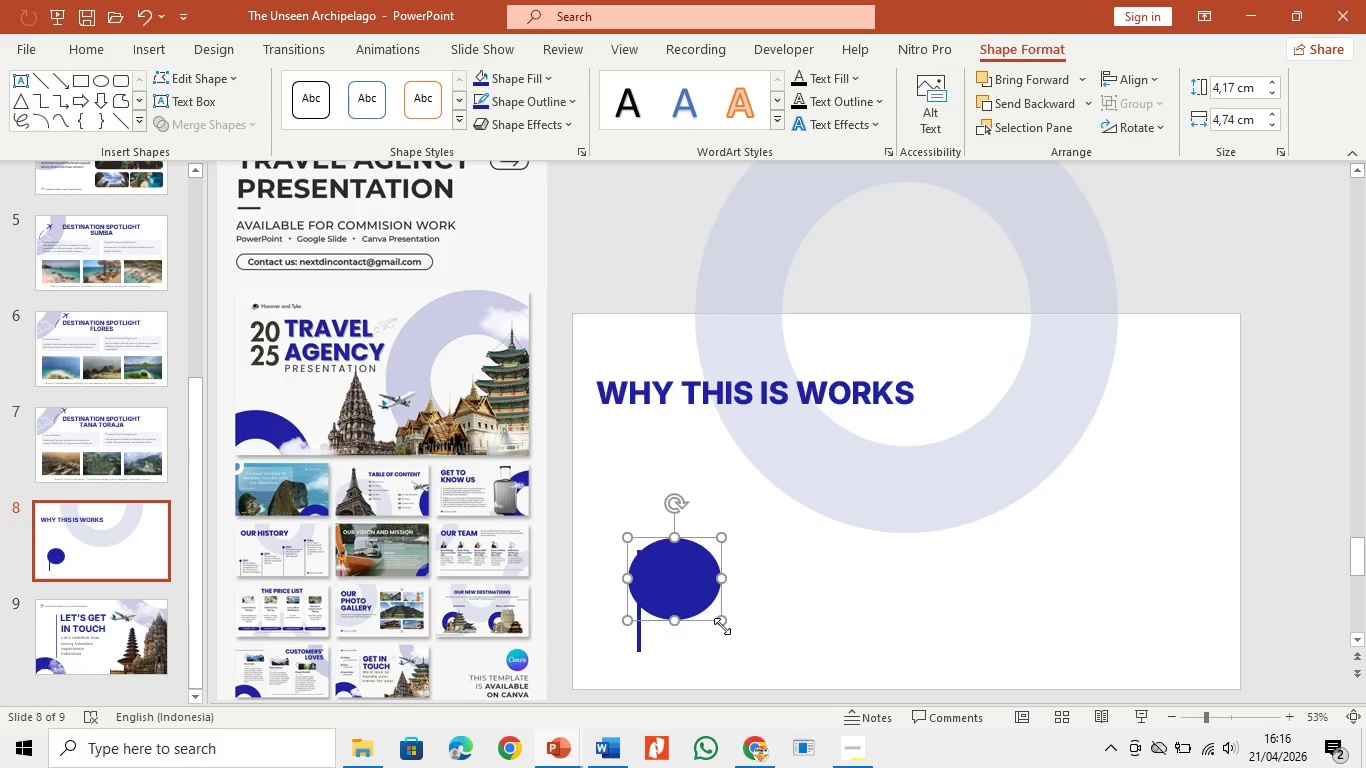 
key(Shift+ArrowUp)
 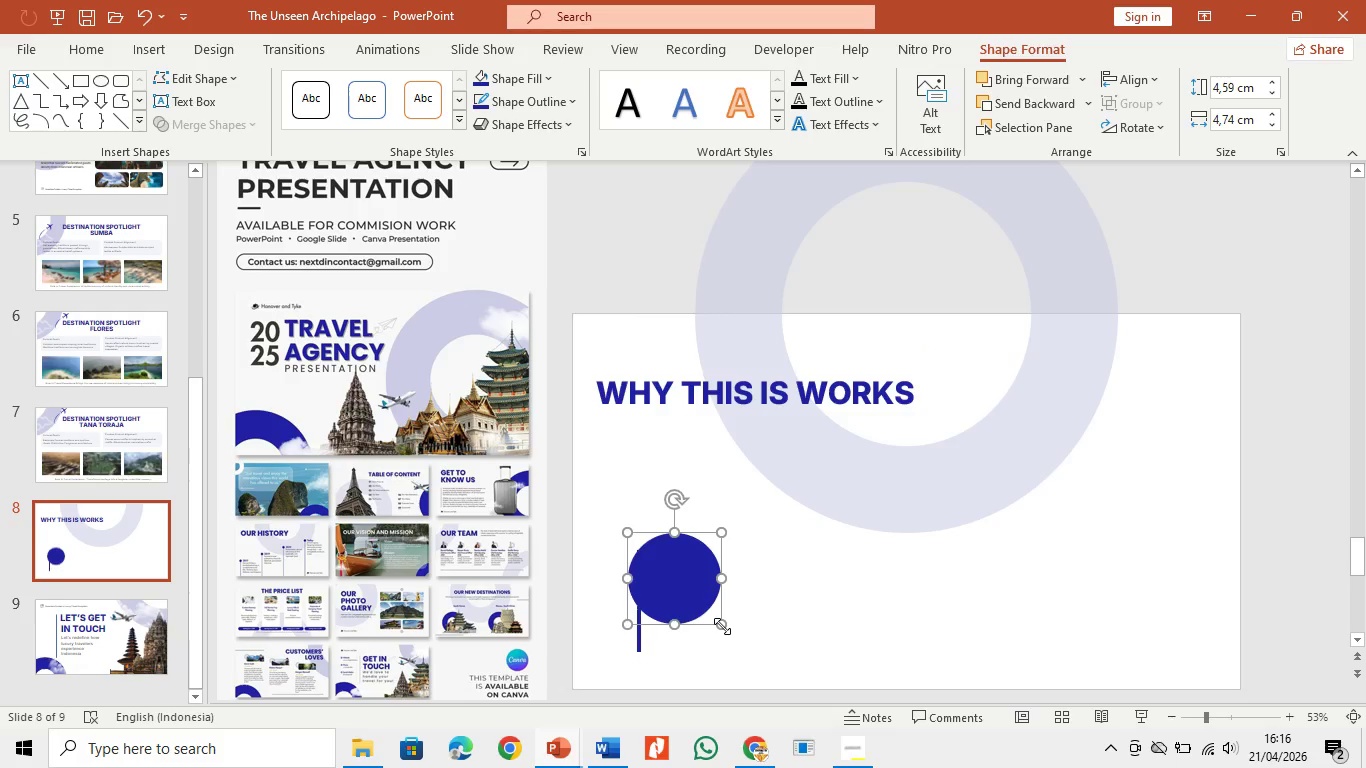 
key(Shift+ArrowLeft)
 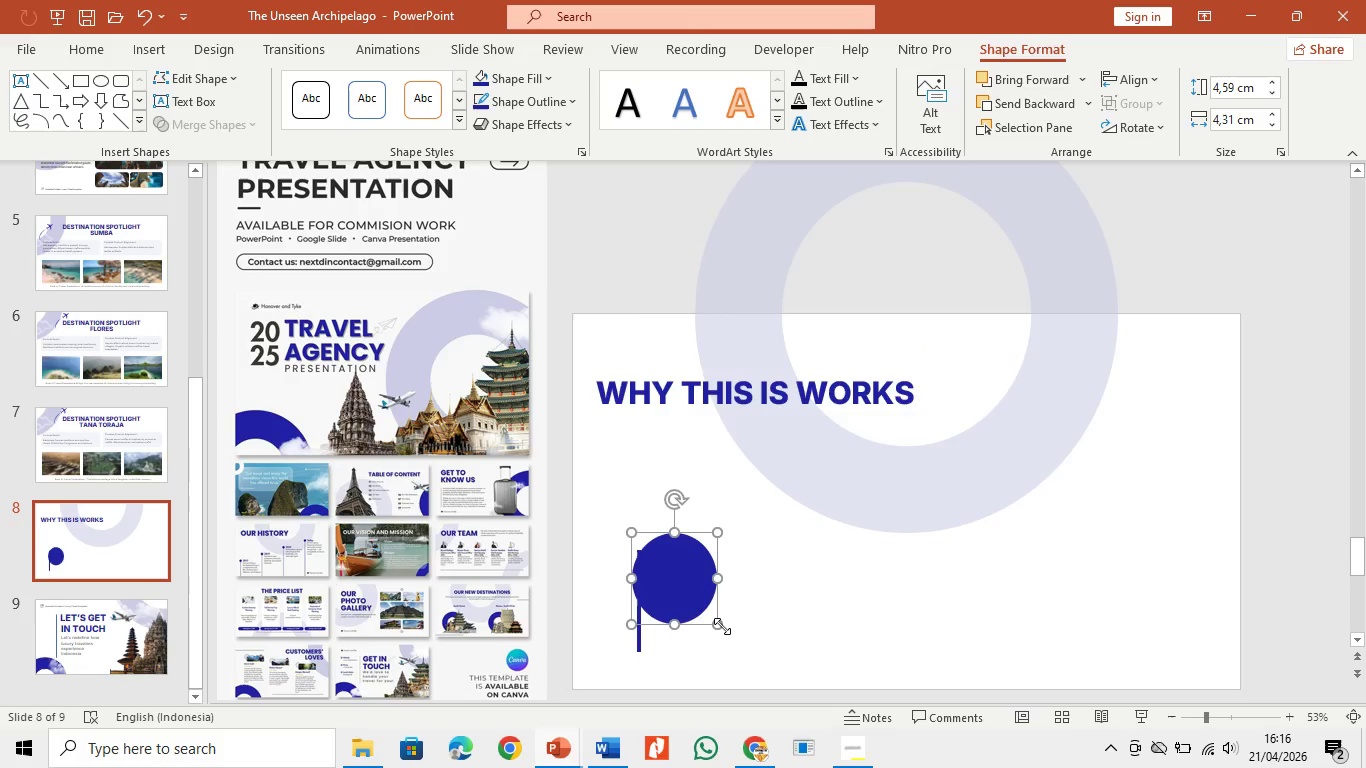 
key(Shift+ArrowLeft)
 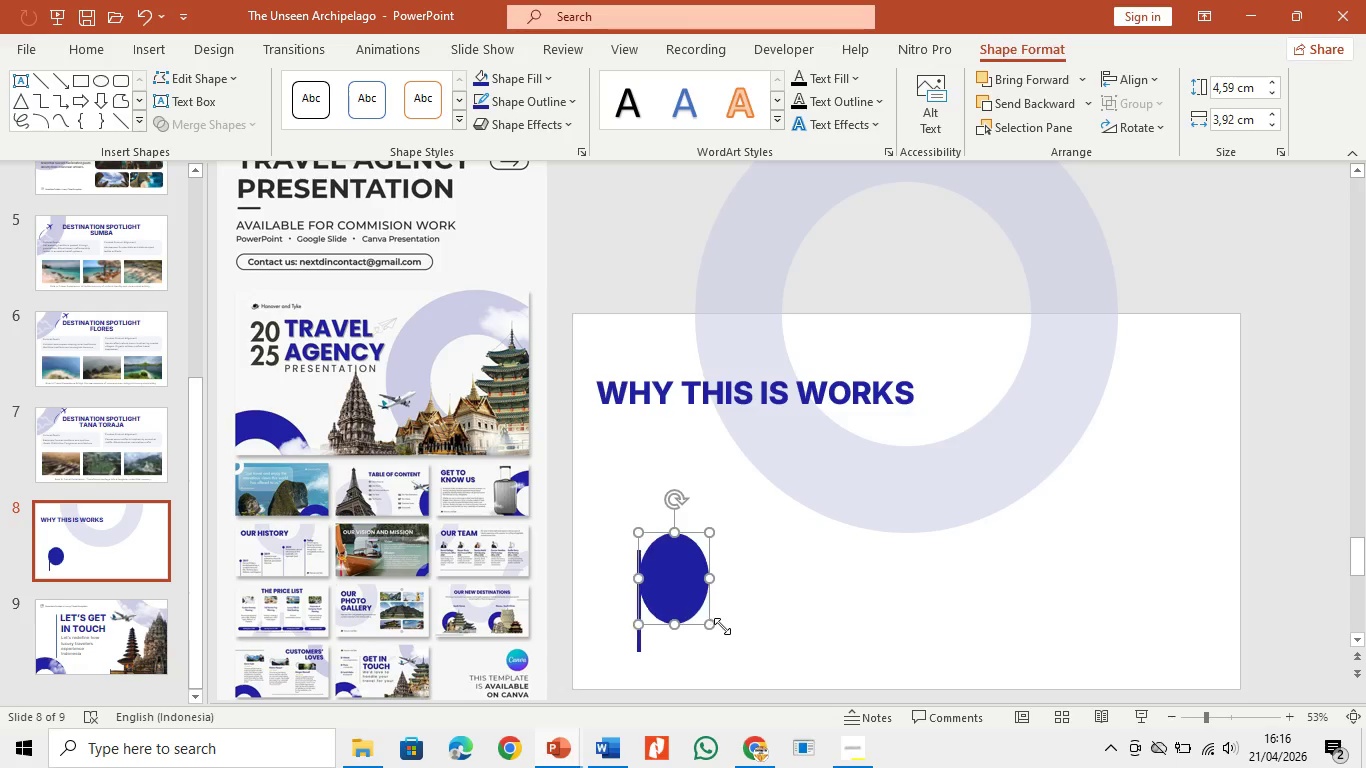 
key(Shift+ArrowLeft)
 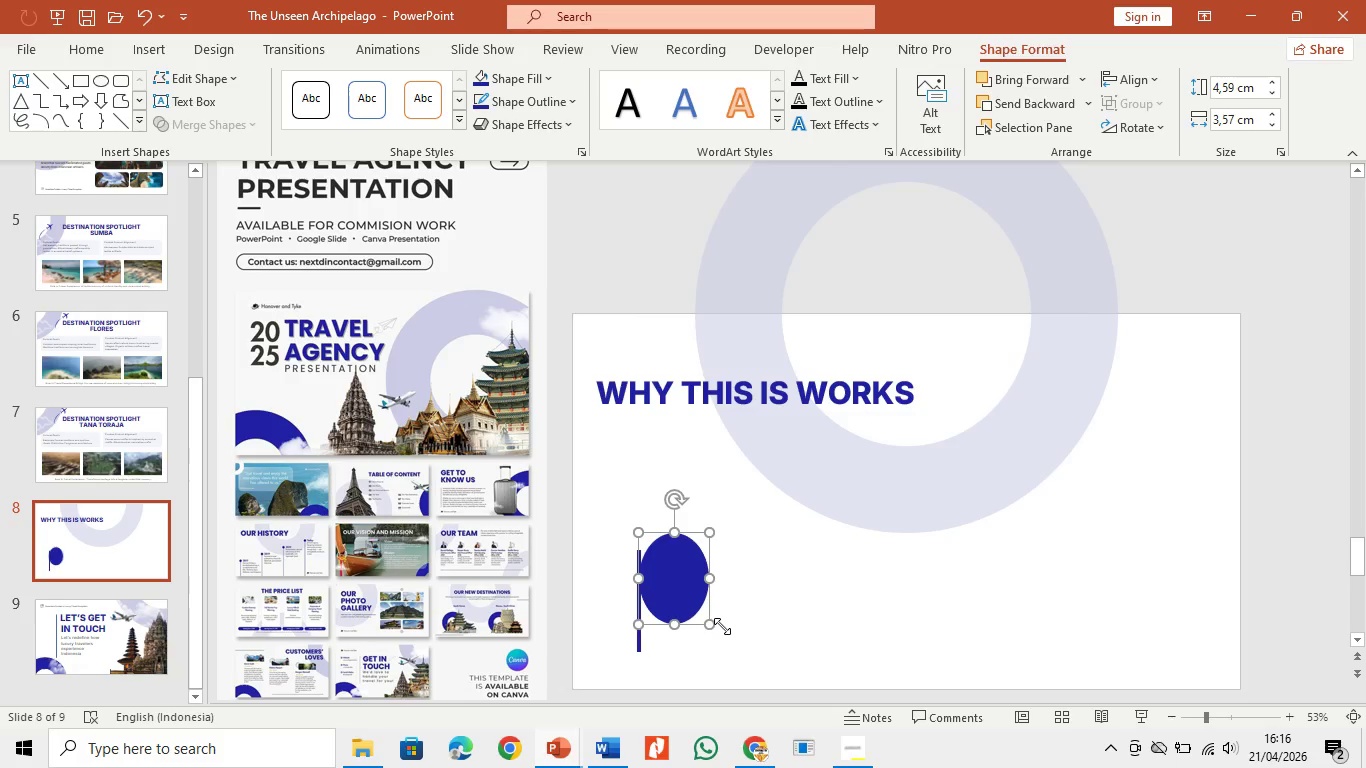 
key(Shift+ArrowRight)
 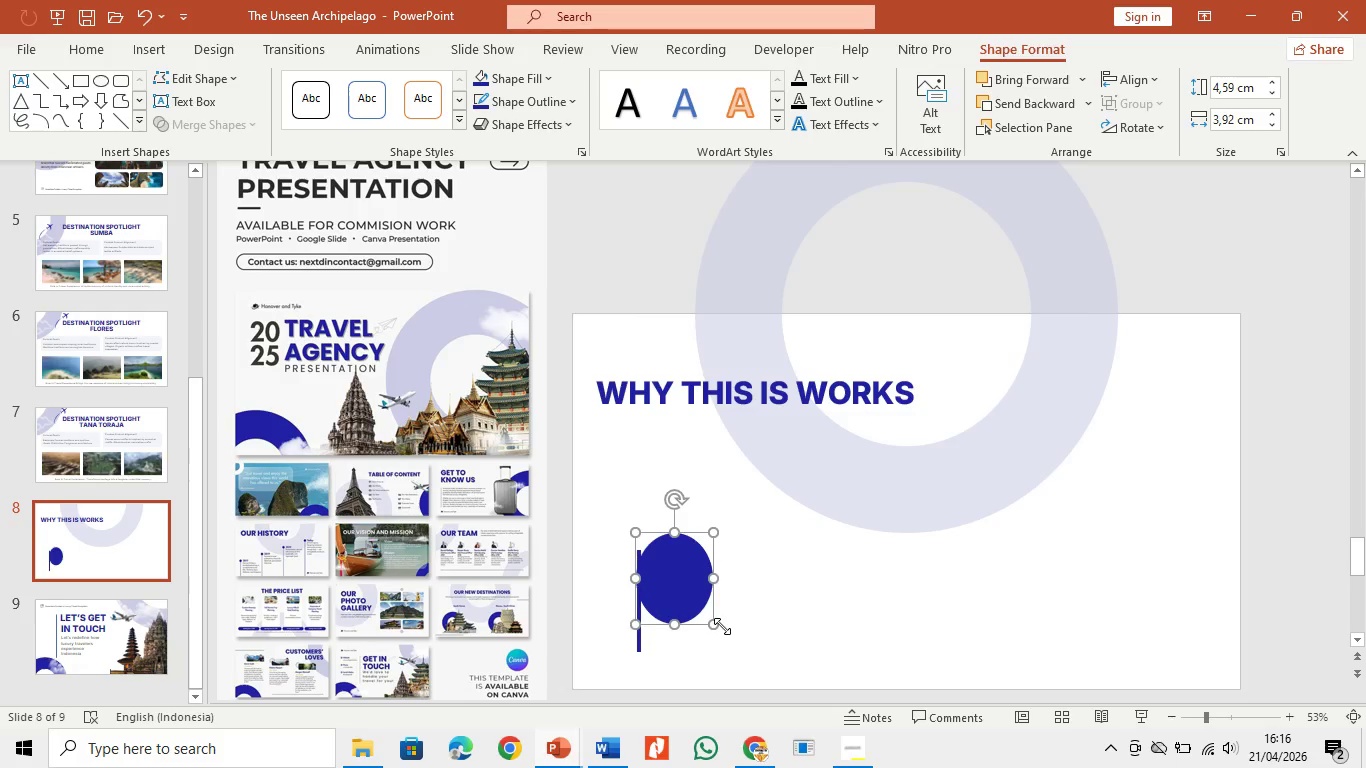 
key(Shift+ArrowRight)
 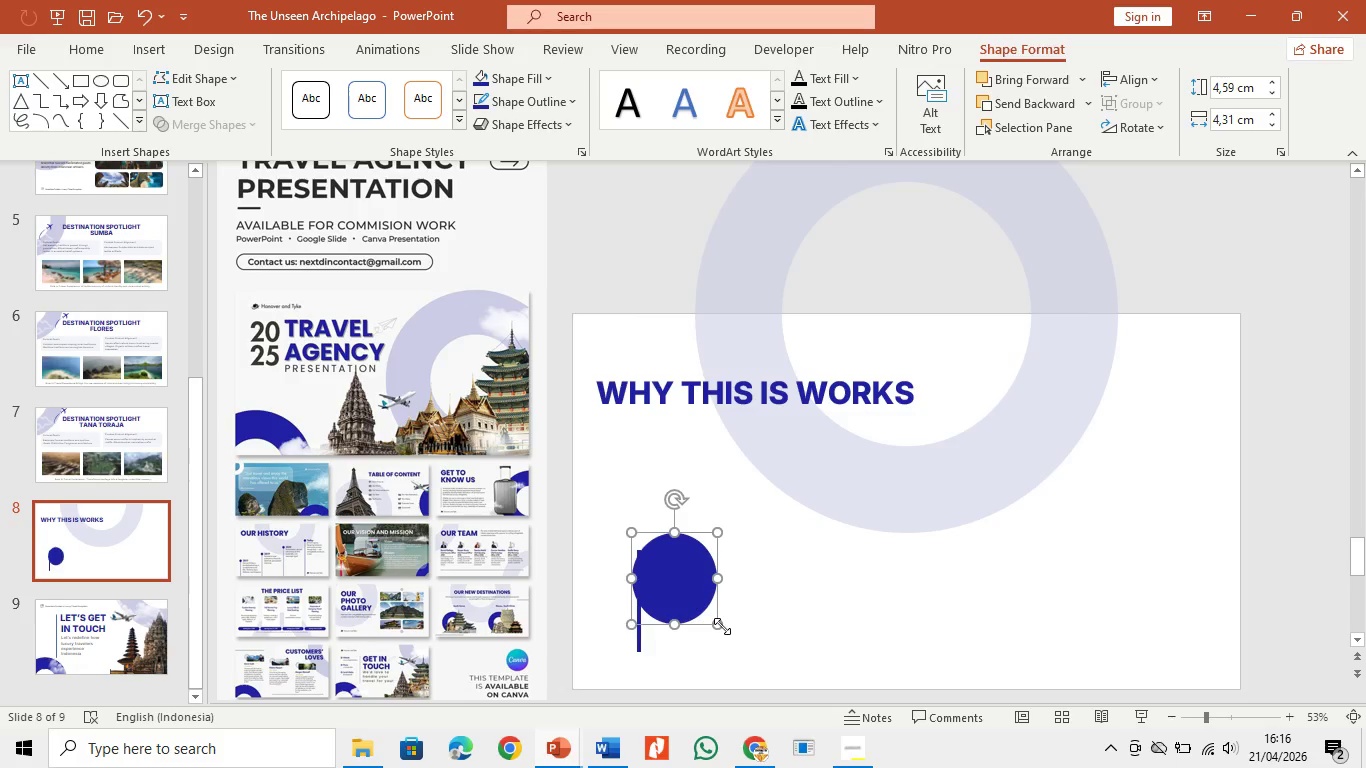 
key(Shift+ArrowDown)
 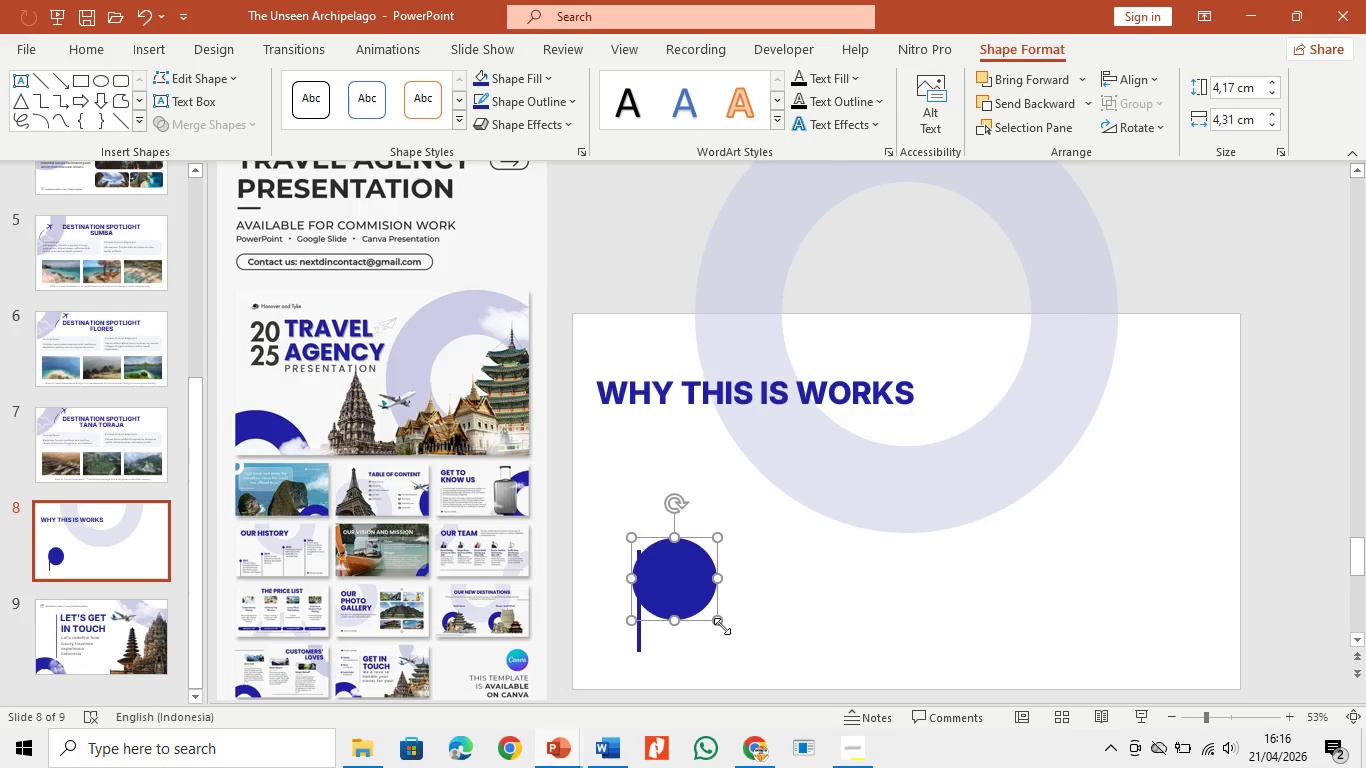 
key(Shift+ArrowDown)
 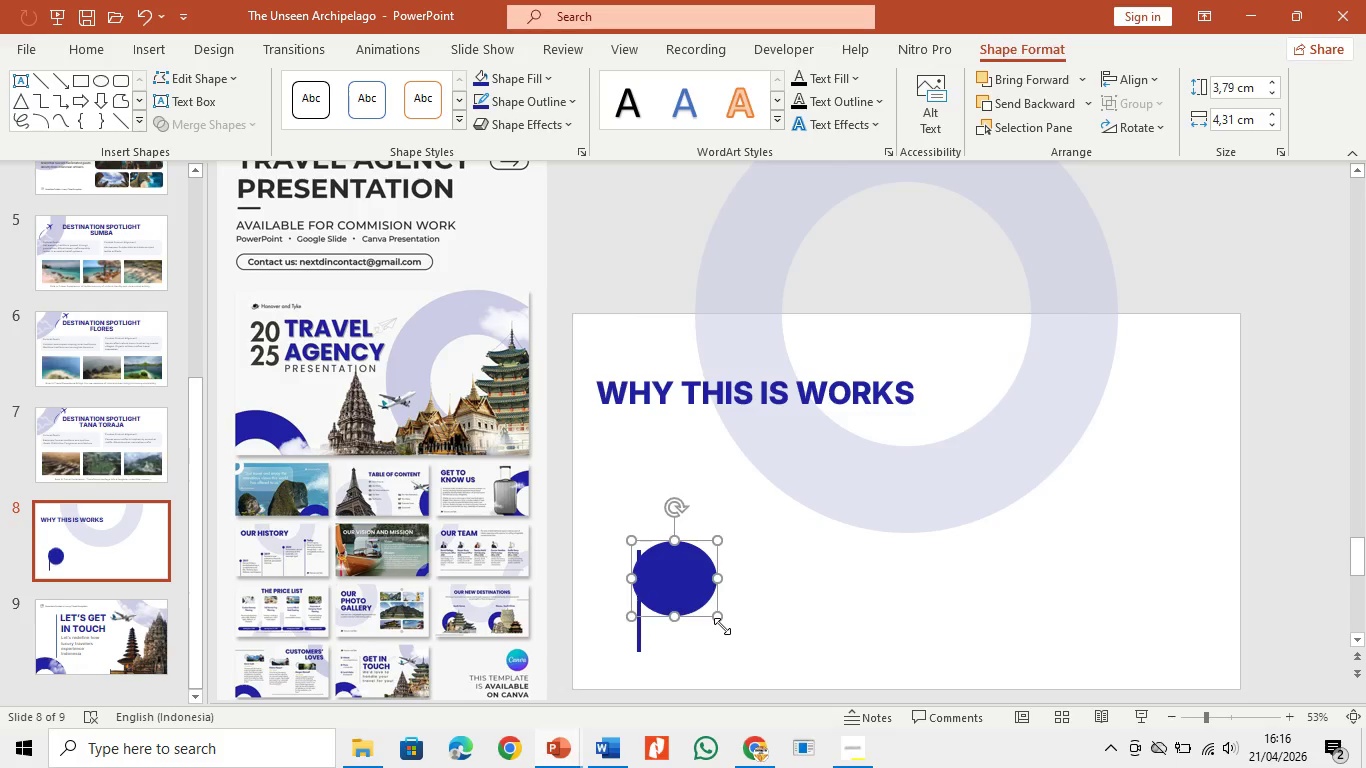 
key(Shift+ArrowDown)
 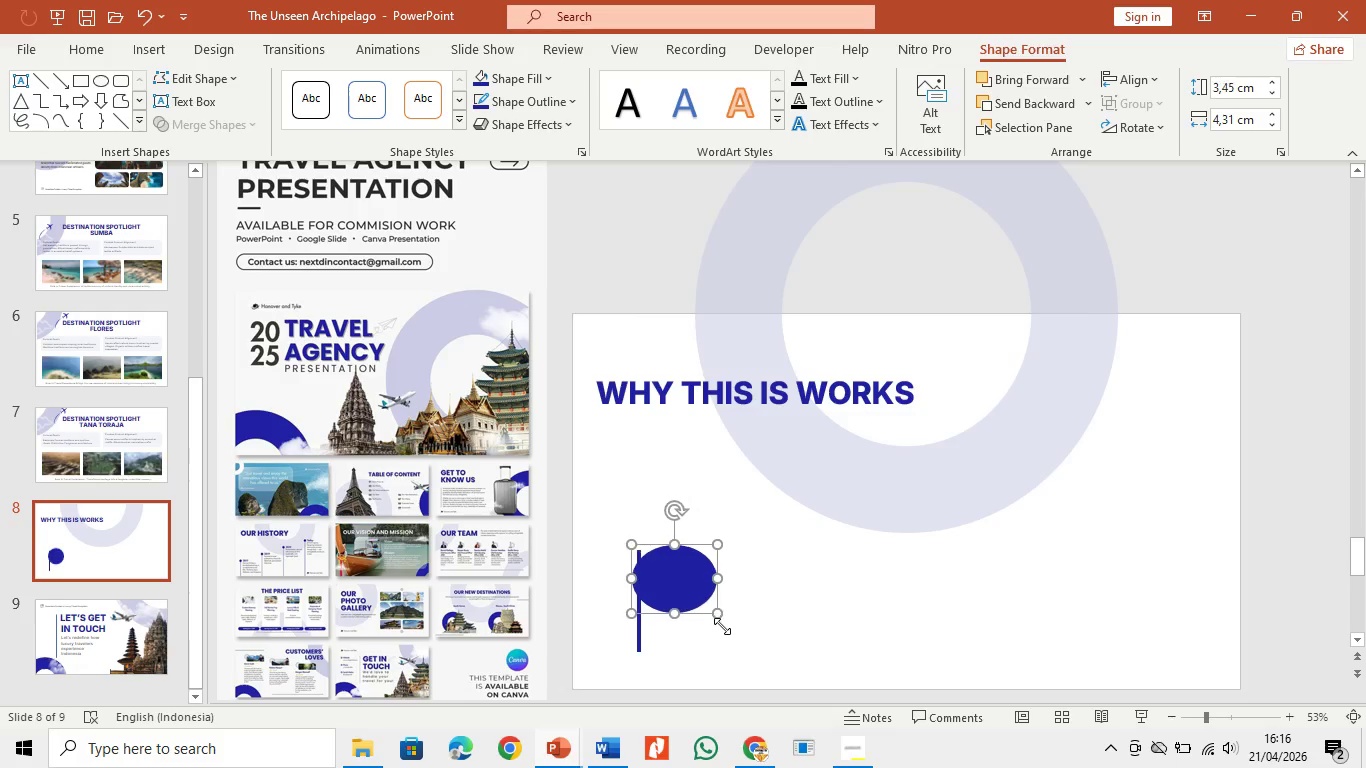 
key(Shift+ArrowDown)
 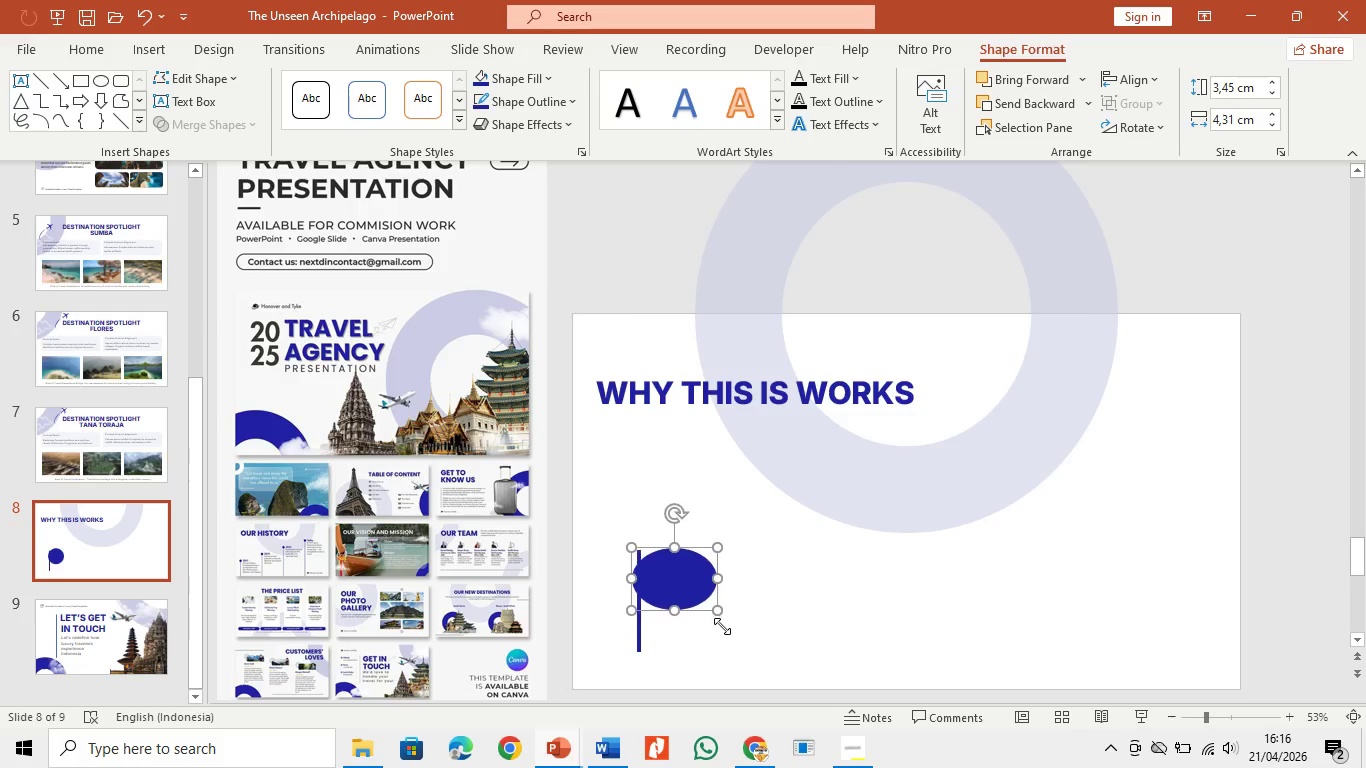 
key(Shift+ArrowDown)
 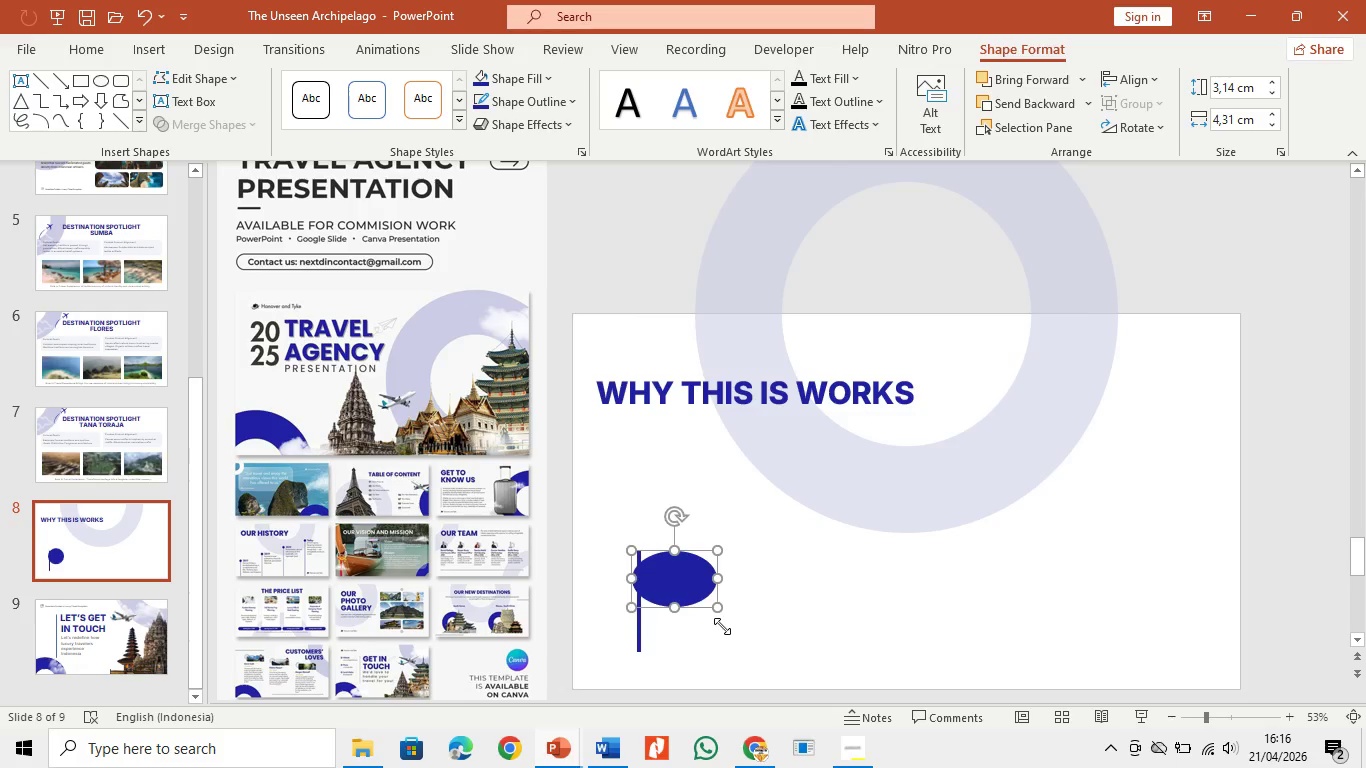 
key(Shift+ArrowDown)
 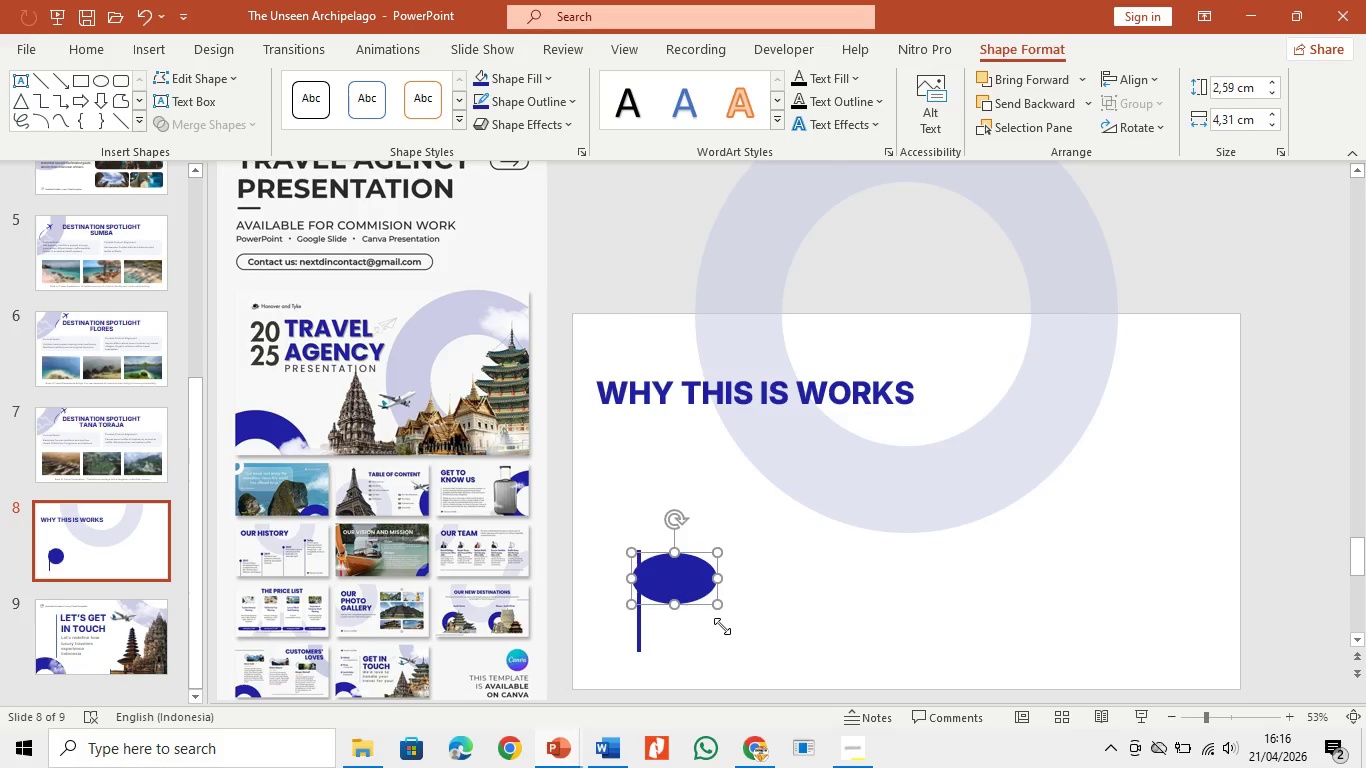 
key(Shift+ArrowDown)
 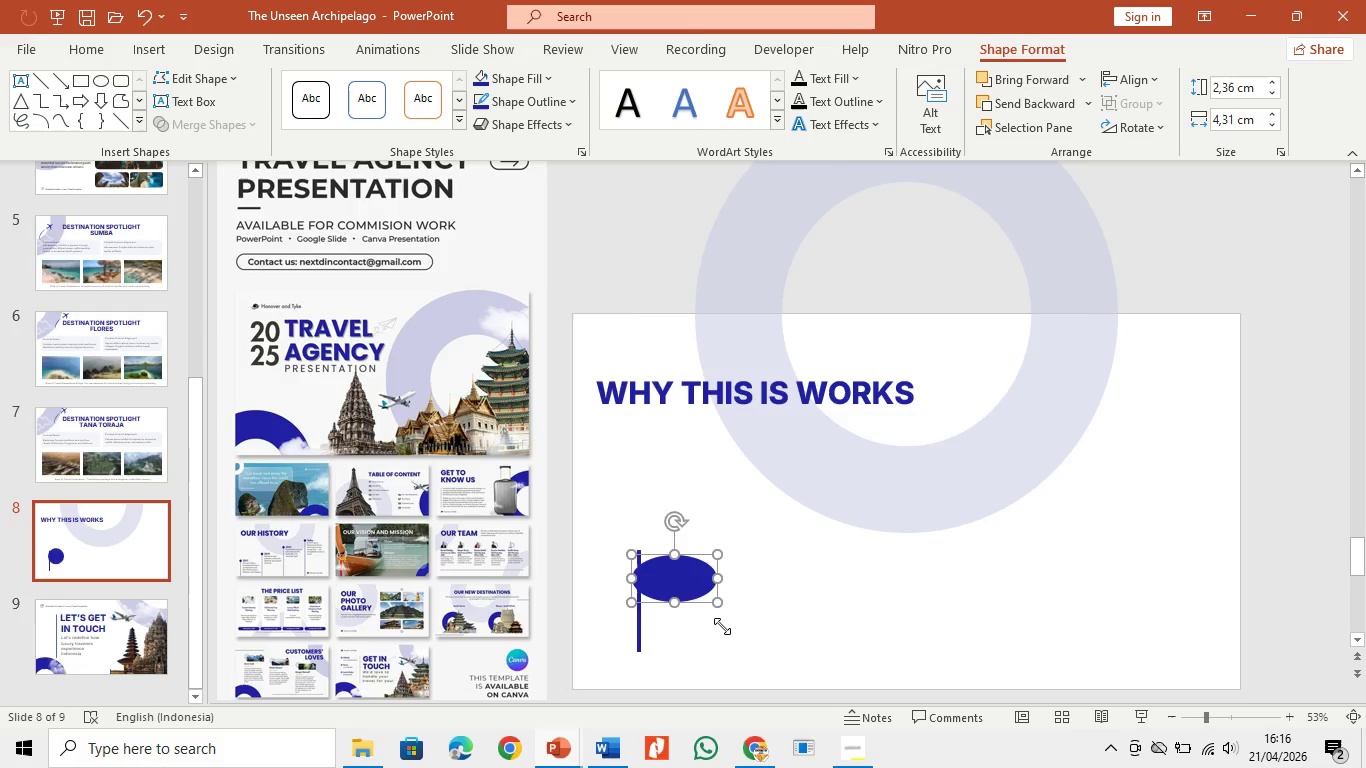 
key(Shift+ArrowRight)
 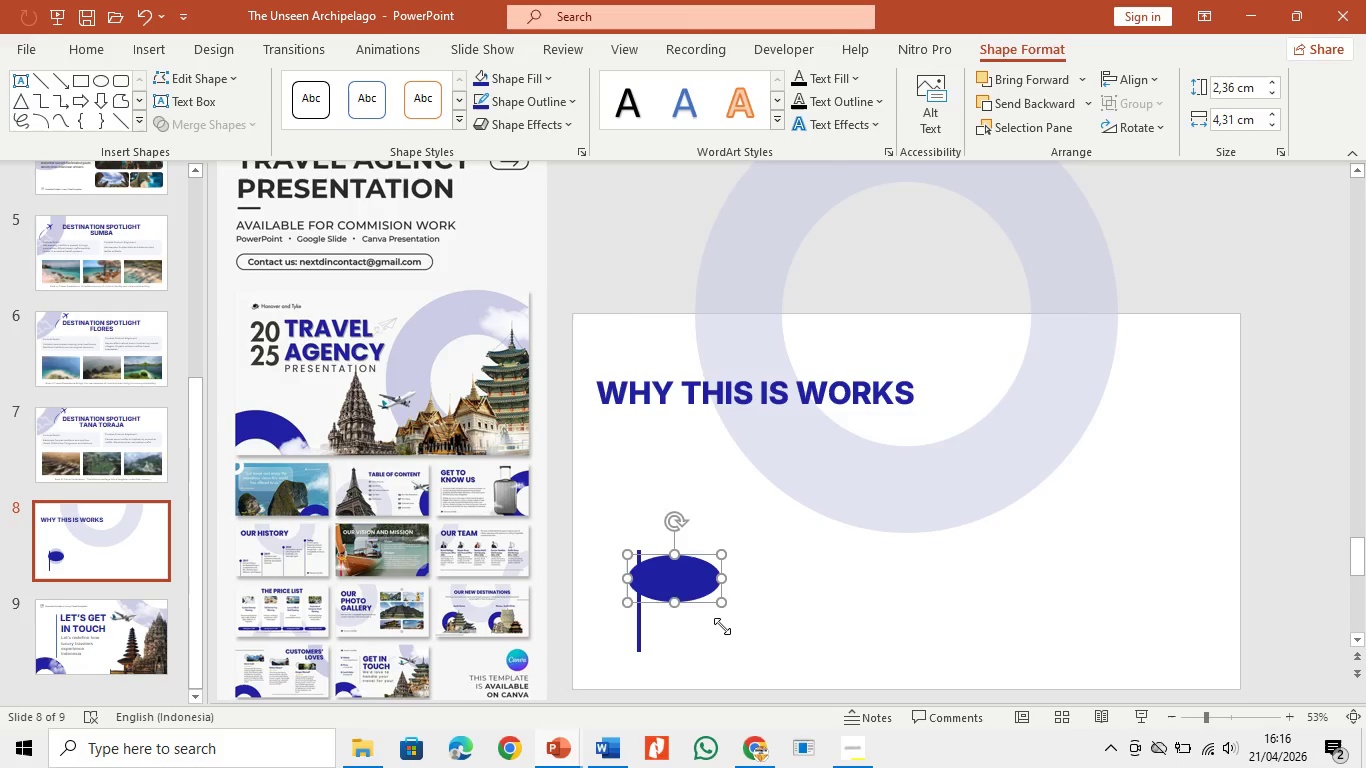 
key(Shift+ArrowRight)
 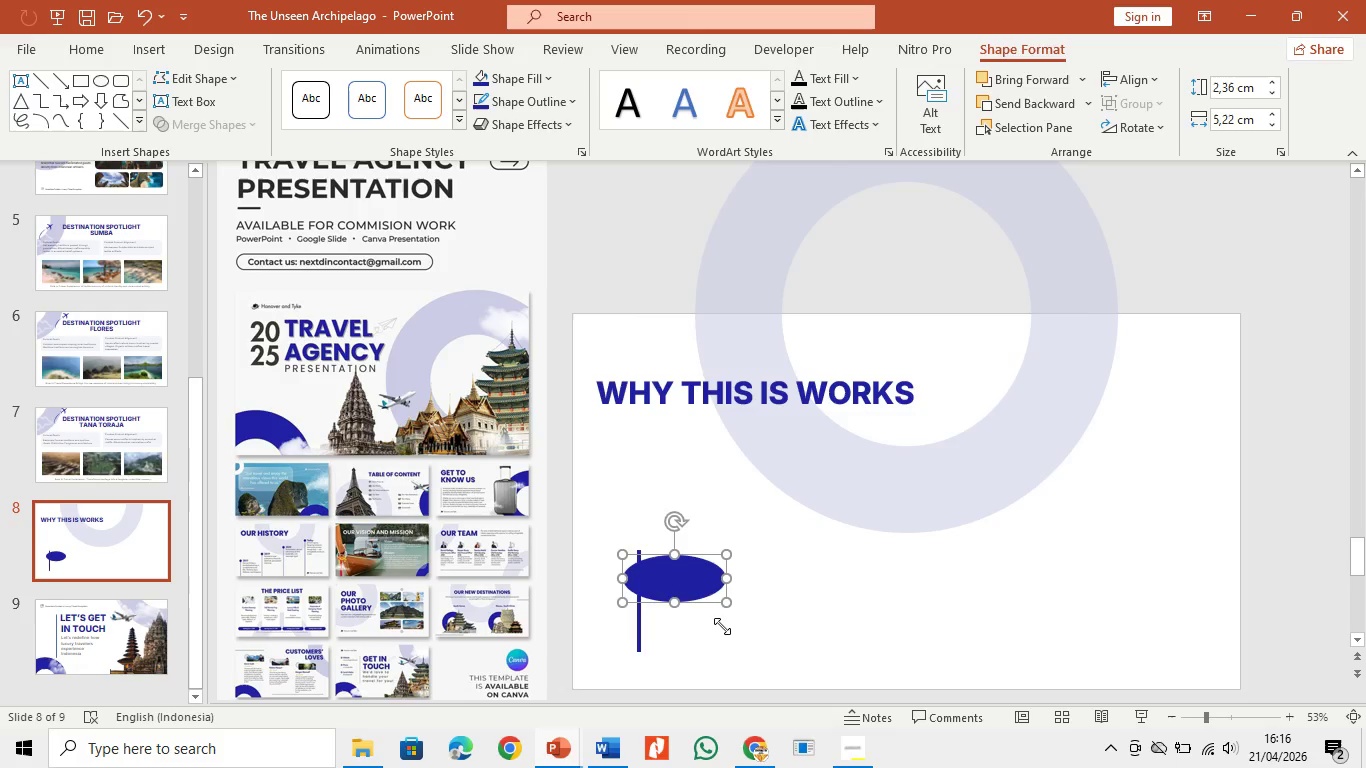 
key(Shift+ArrowLeft)
 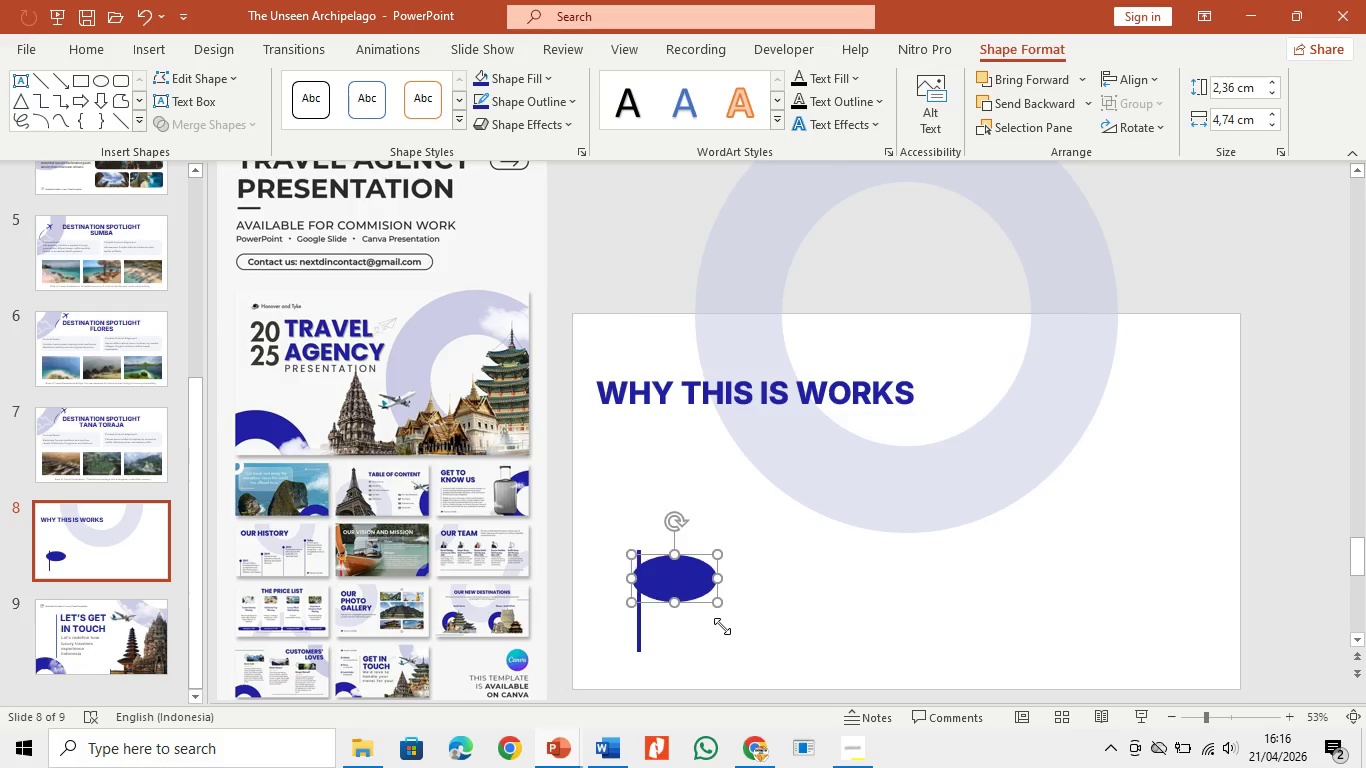 
key(Shift+ArrowLeft)
 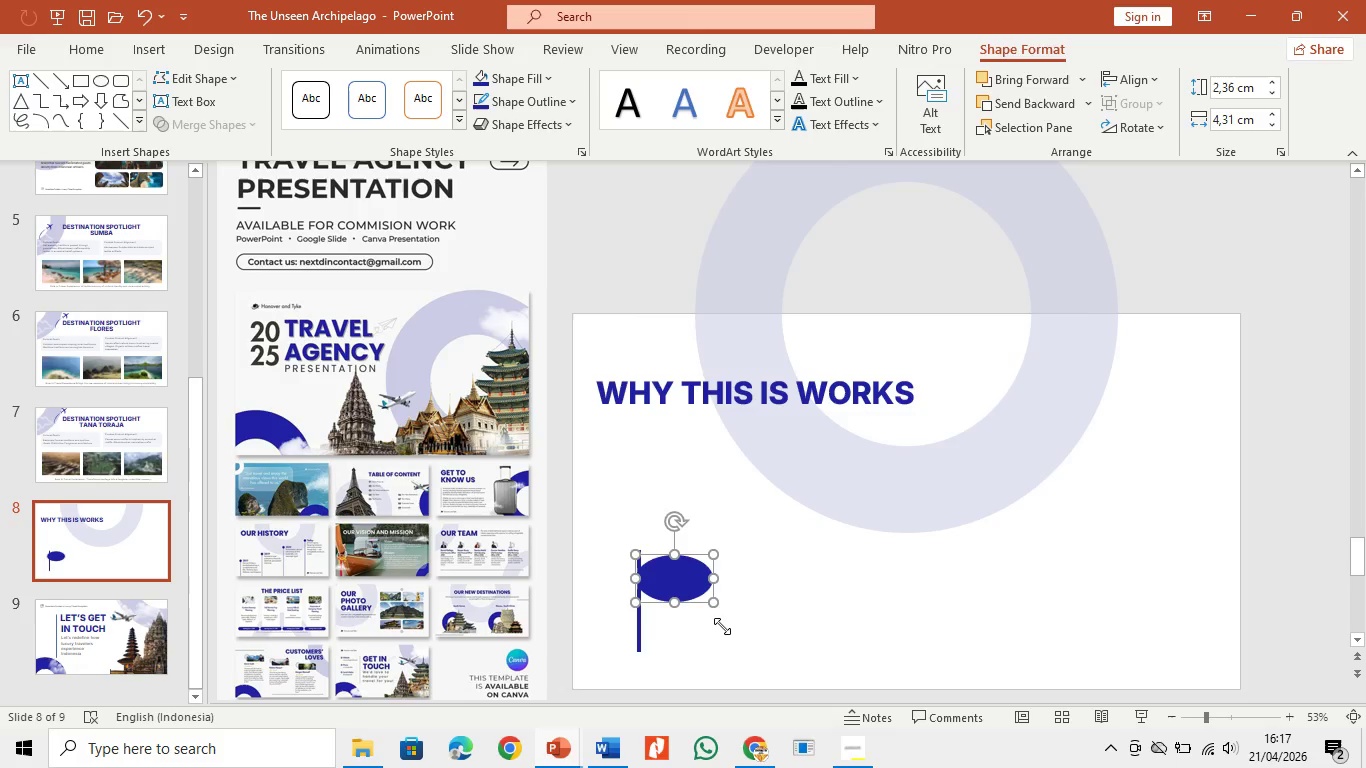 
key(Shift+ArrowLeft)
 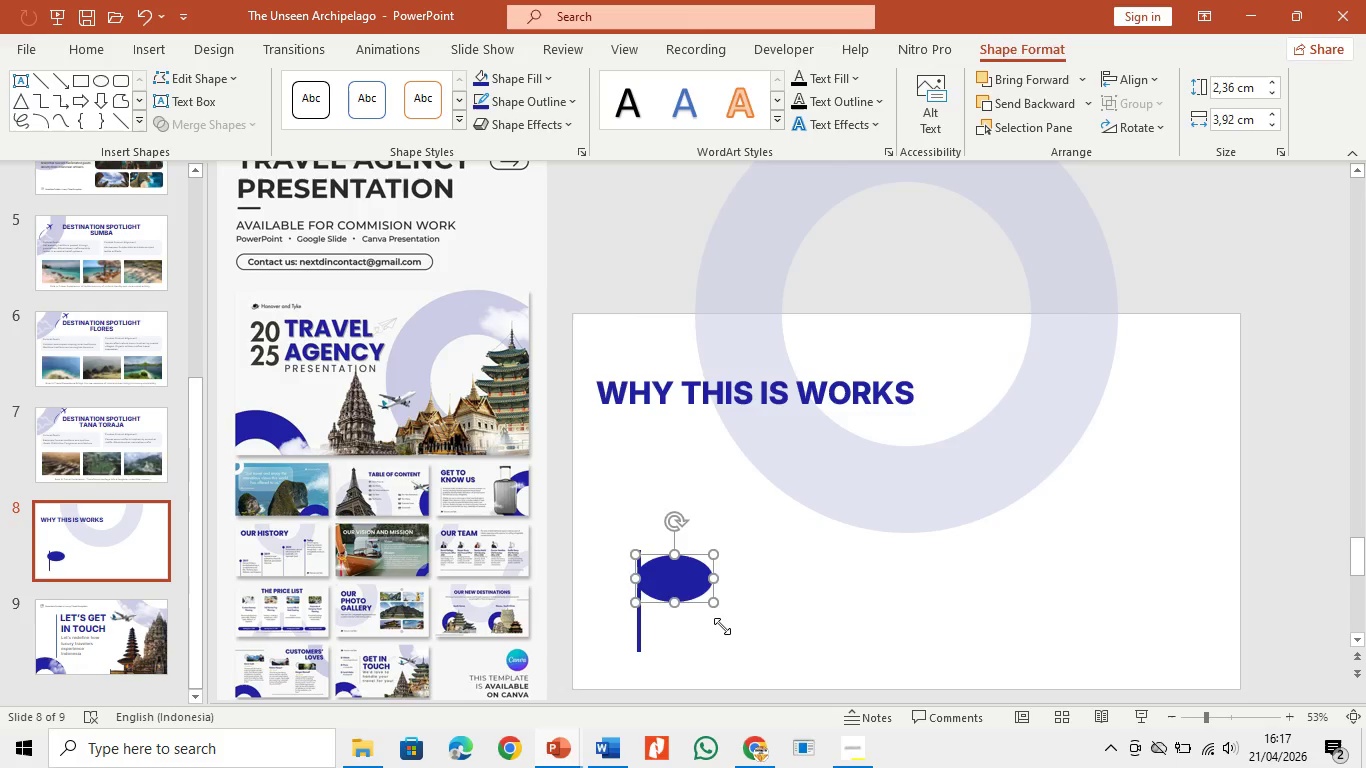 
key(Shift+ArrowLeft)
 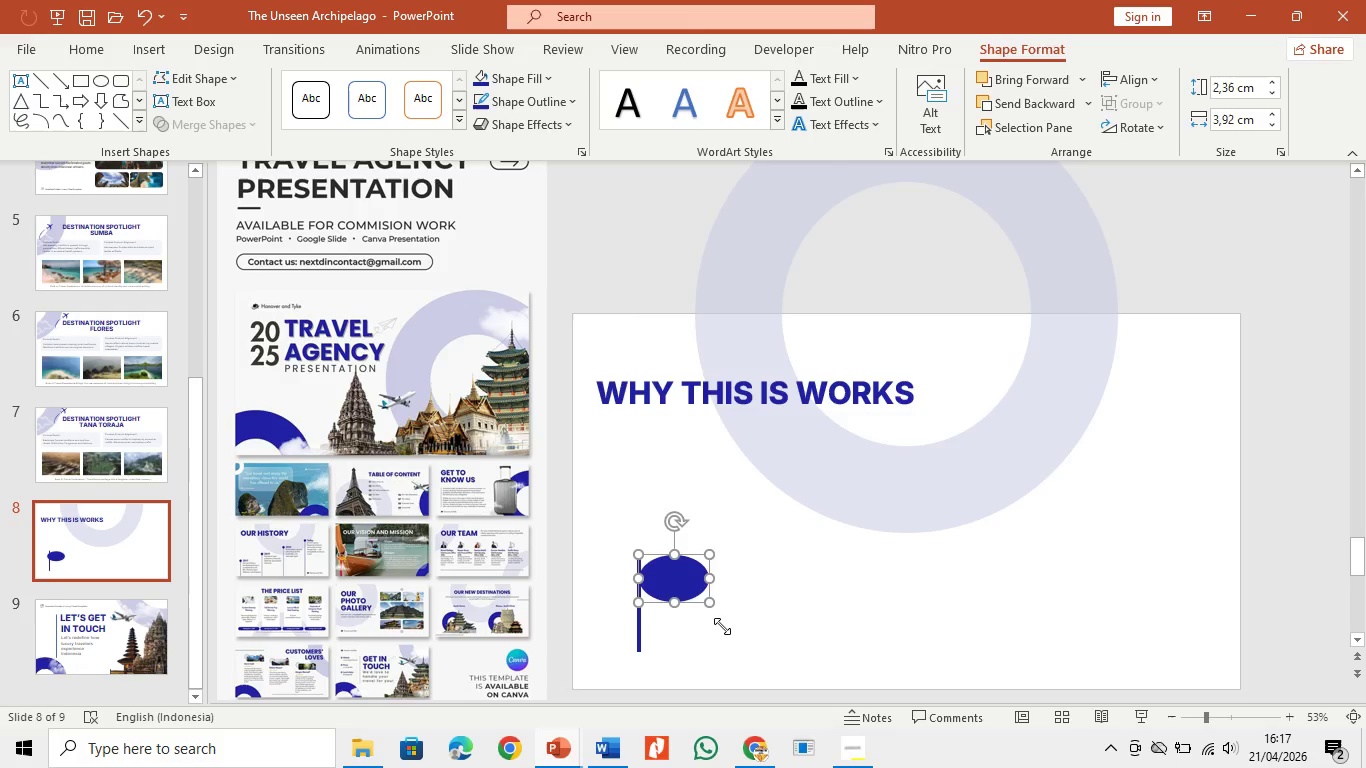 
key(Shift+ArrowLeft)
 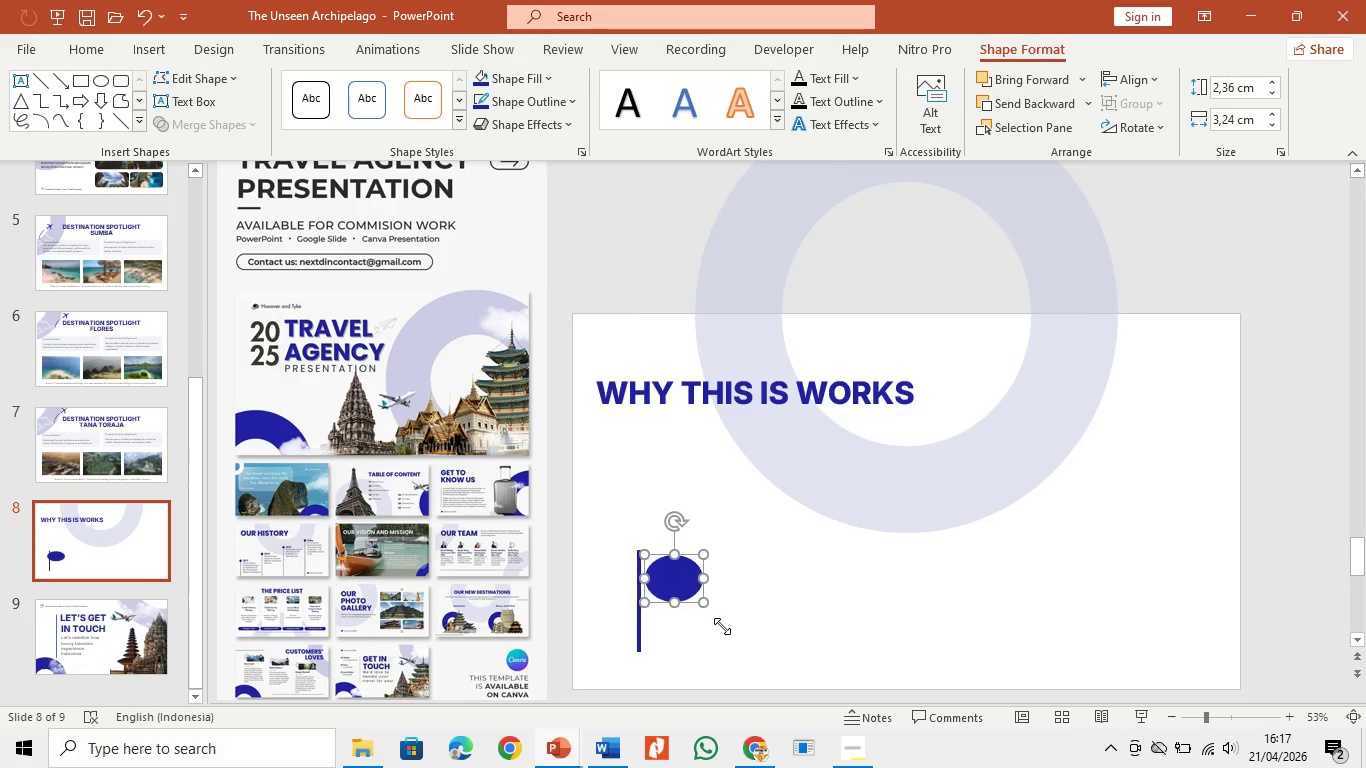 
key(Shift+ArrowLeft)
 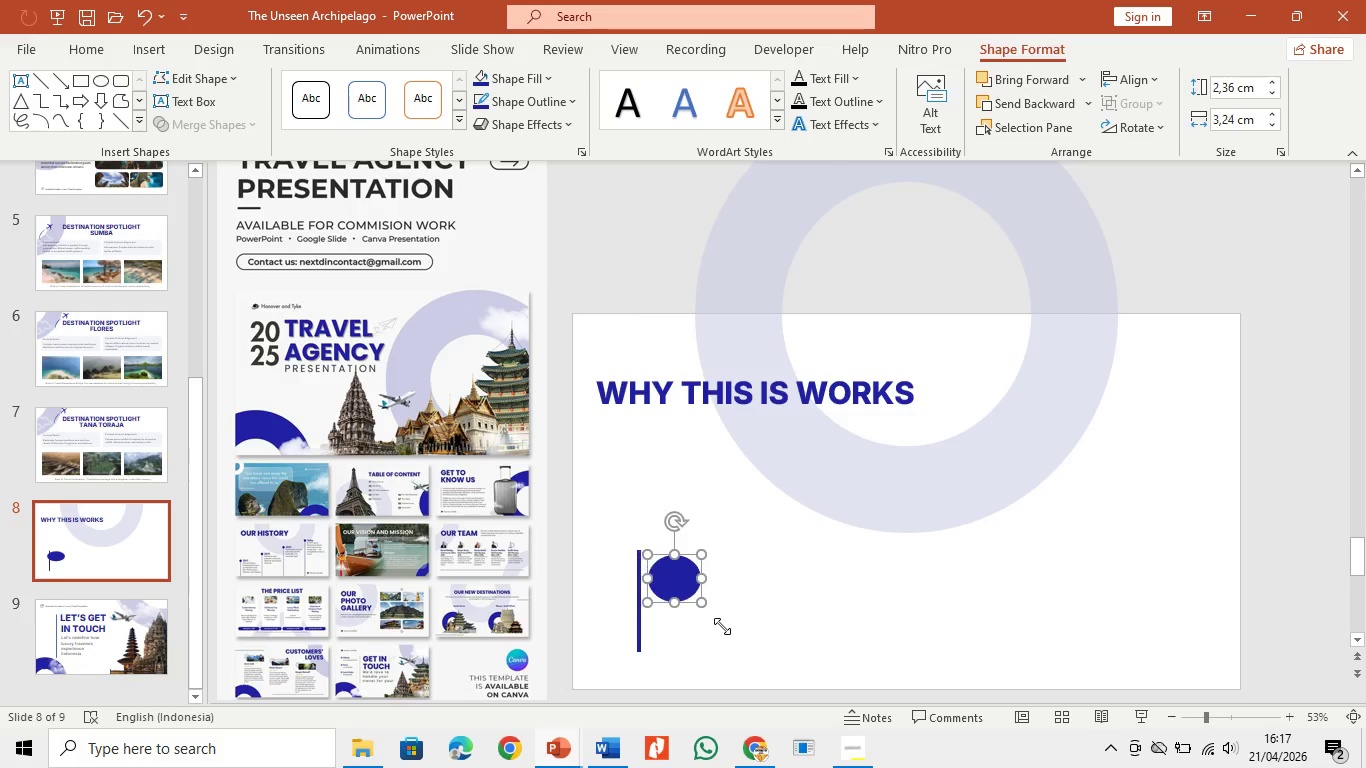 
key(Shift+ArrowLeft)
 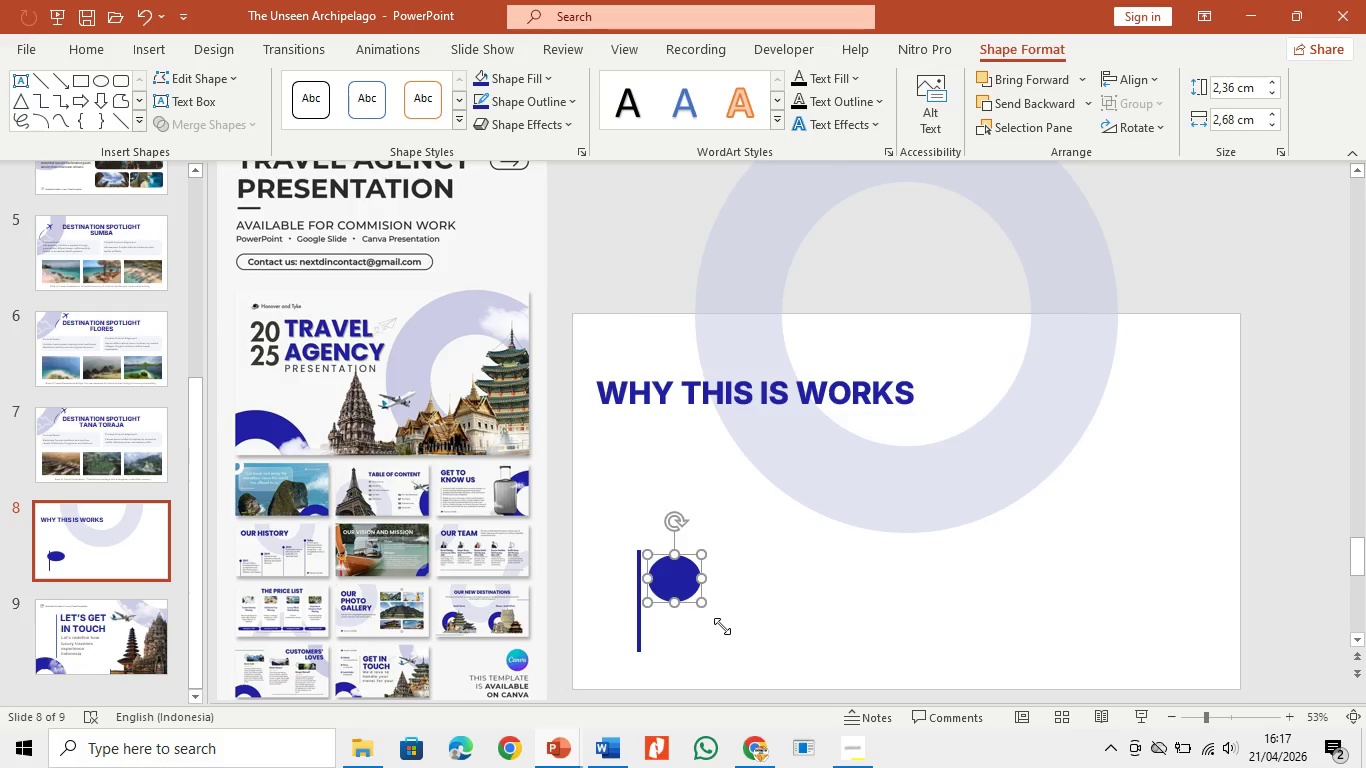 
key(Shift+ArrowLeft)
 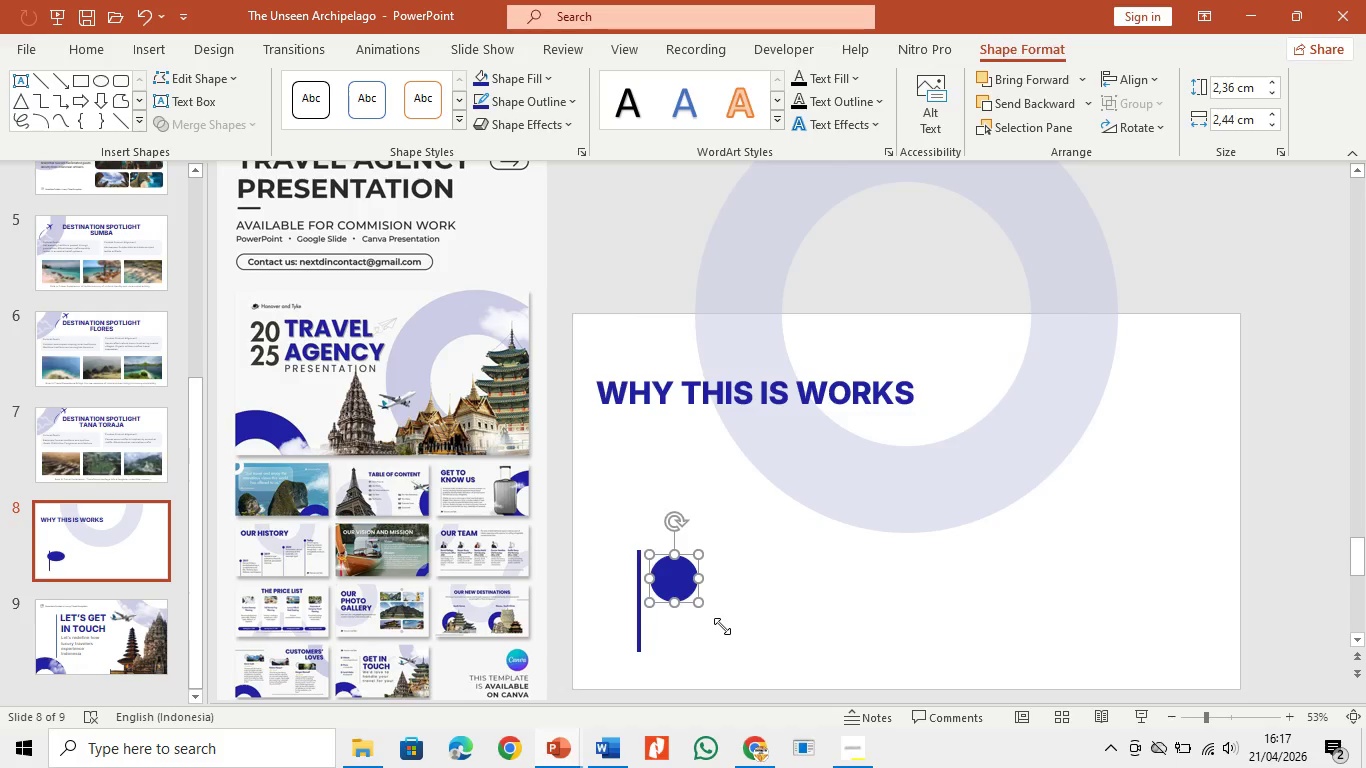 
key(Shift+ArrowLeft)
 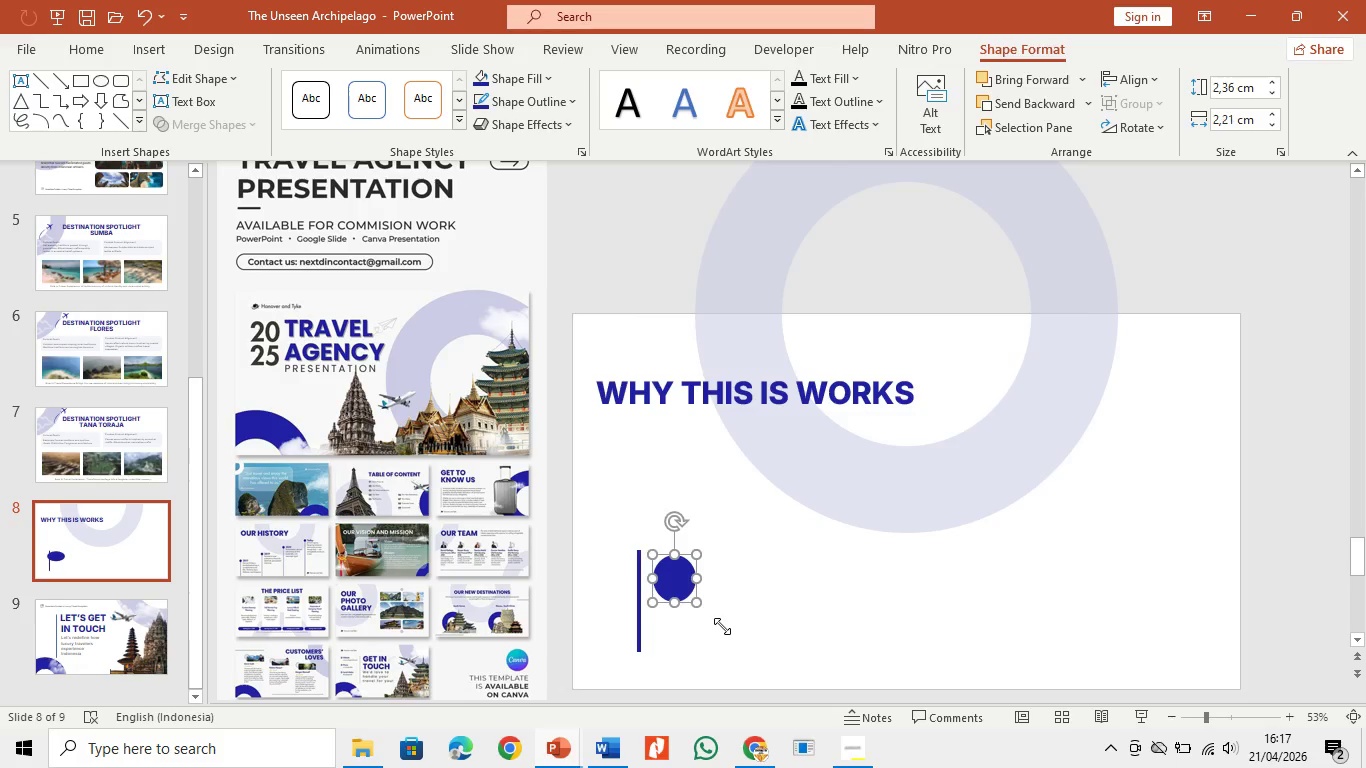 
key(Shift+ArrowLeft)
 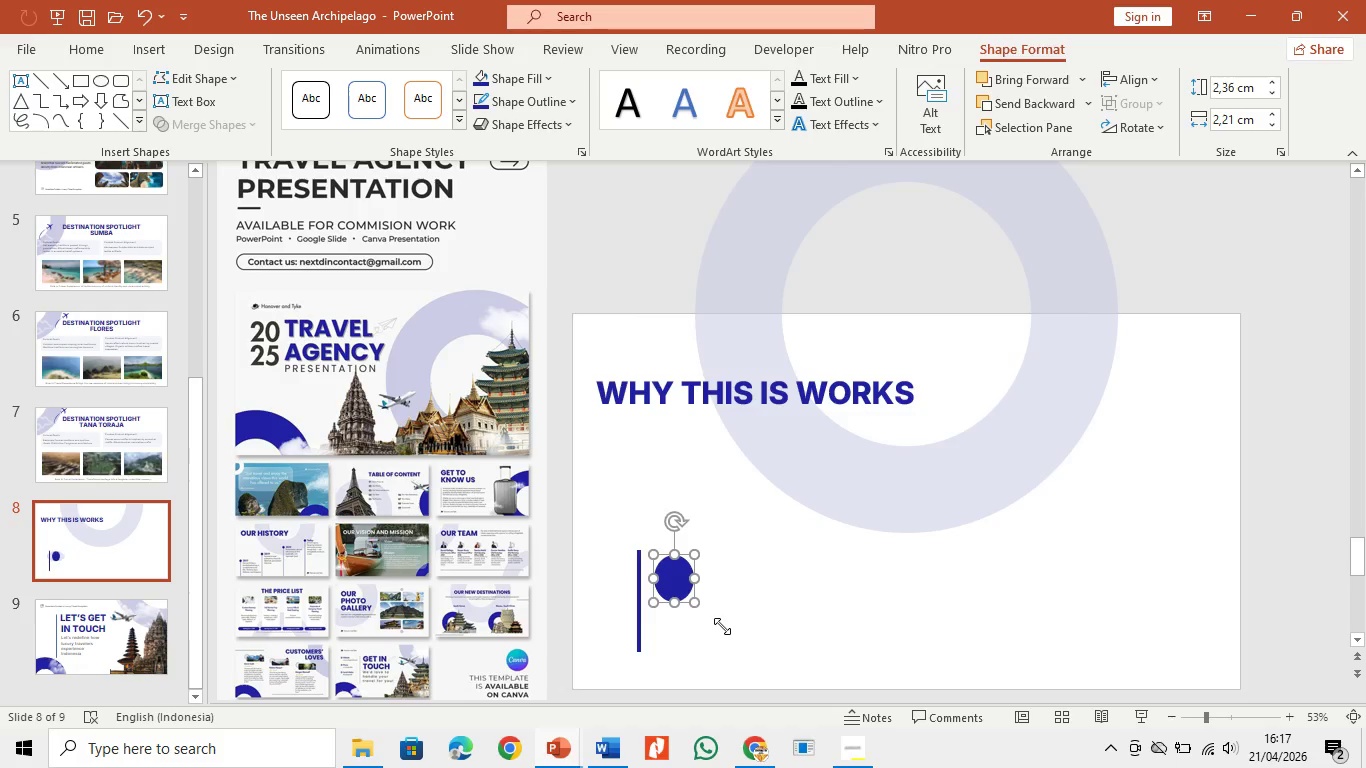 
key(Shift+ArrowDown)
 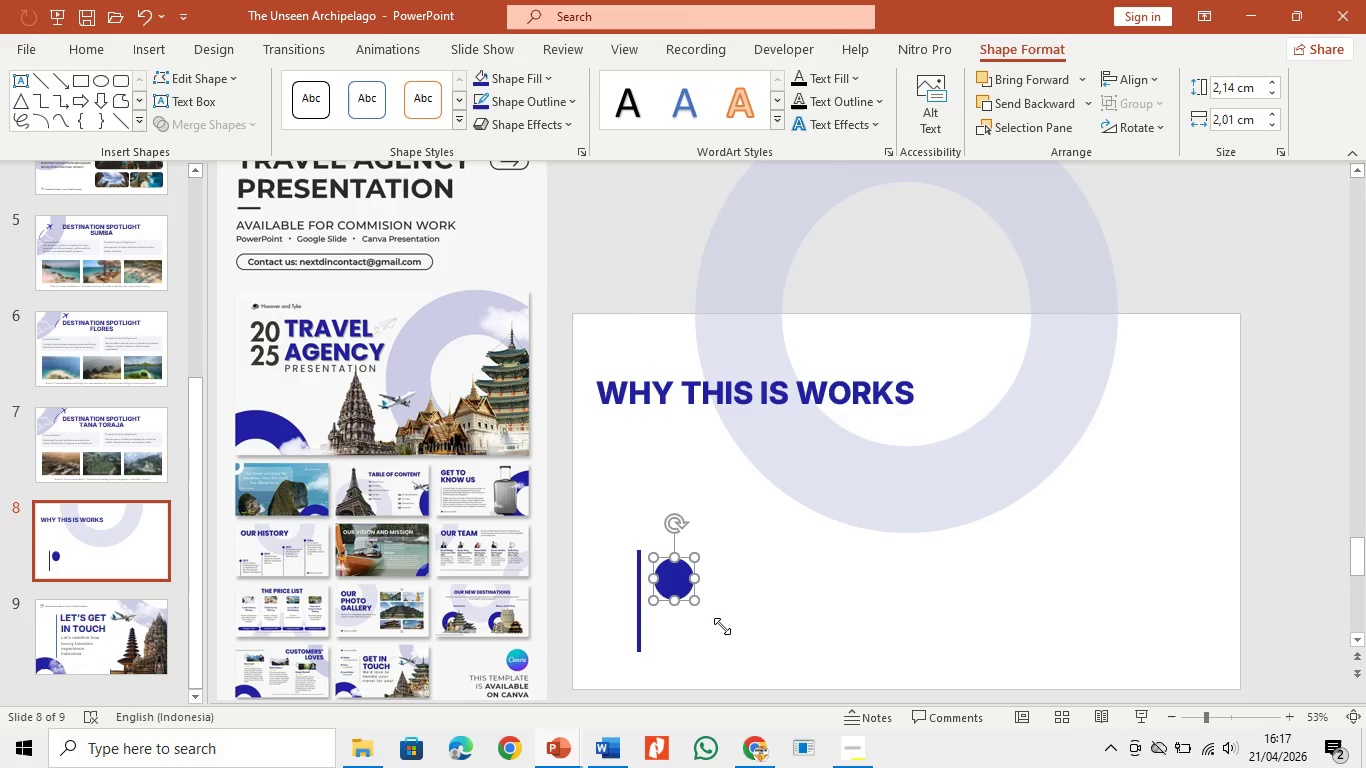 
key(Shift+ArrowDown)
 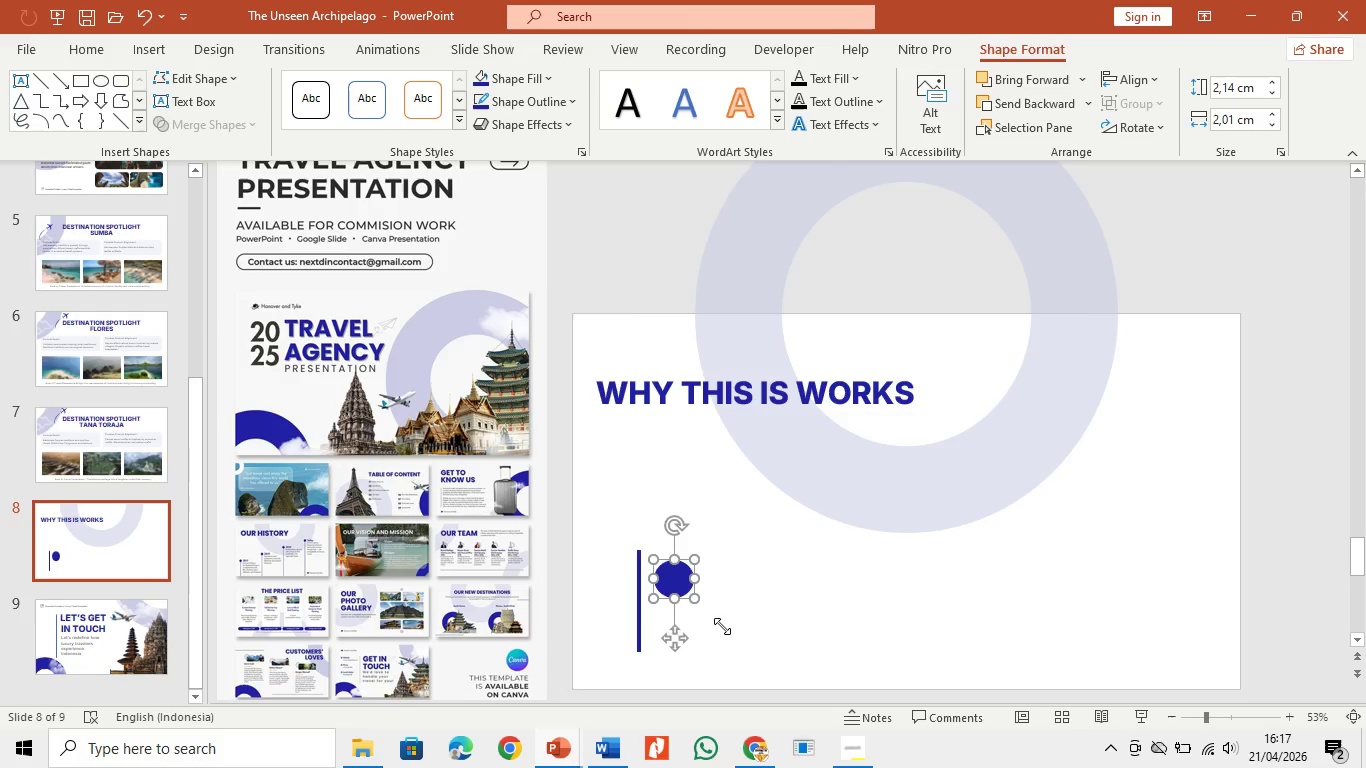 
key(Shift+ArrowDown)
 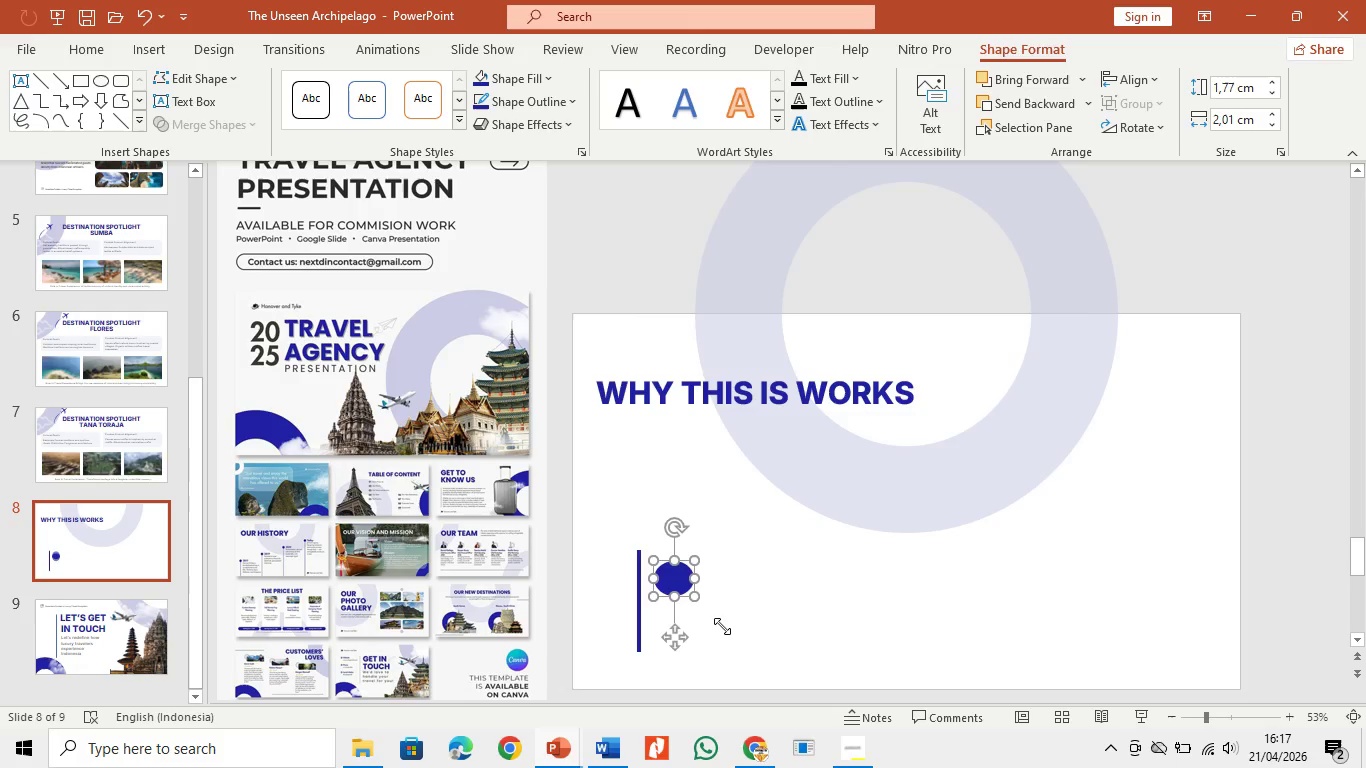 
key(Shift+ArrowDown)
 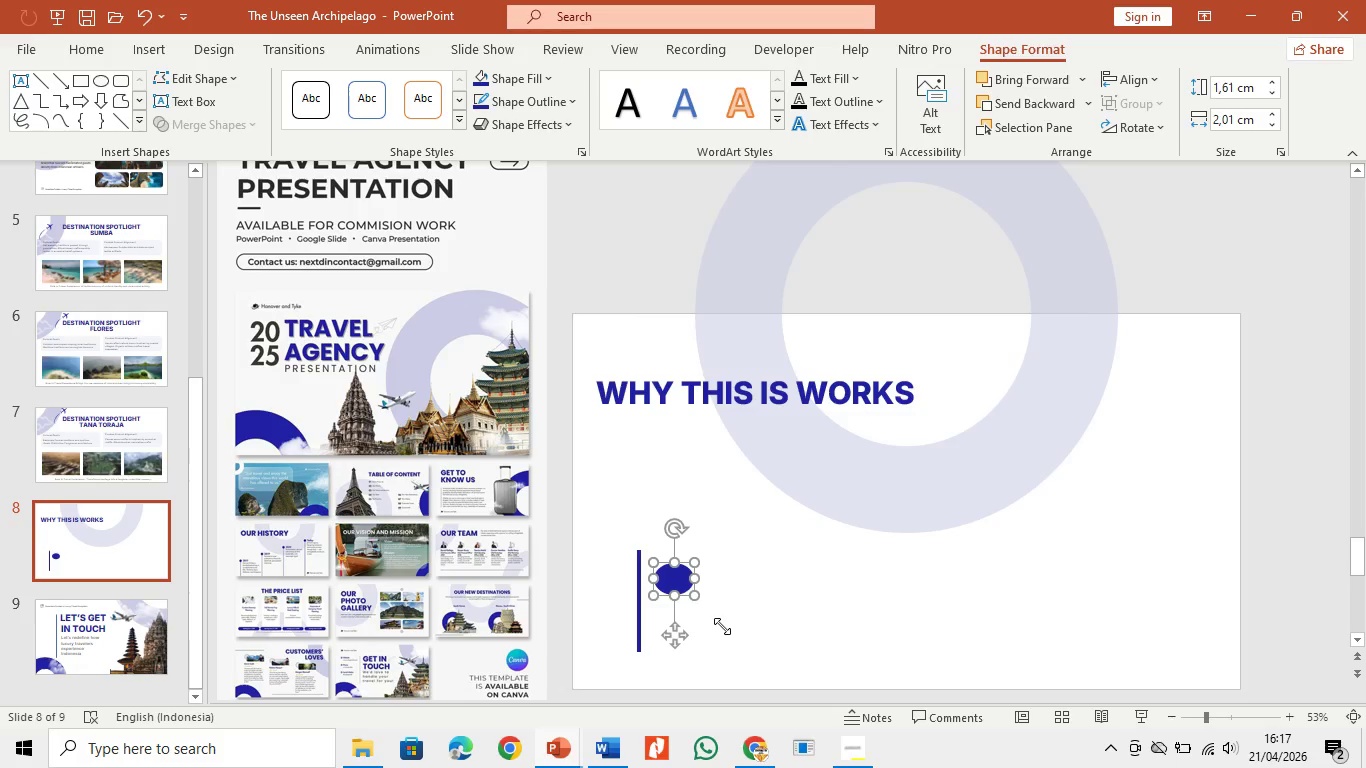 
key(Shift+ArrowDown)
 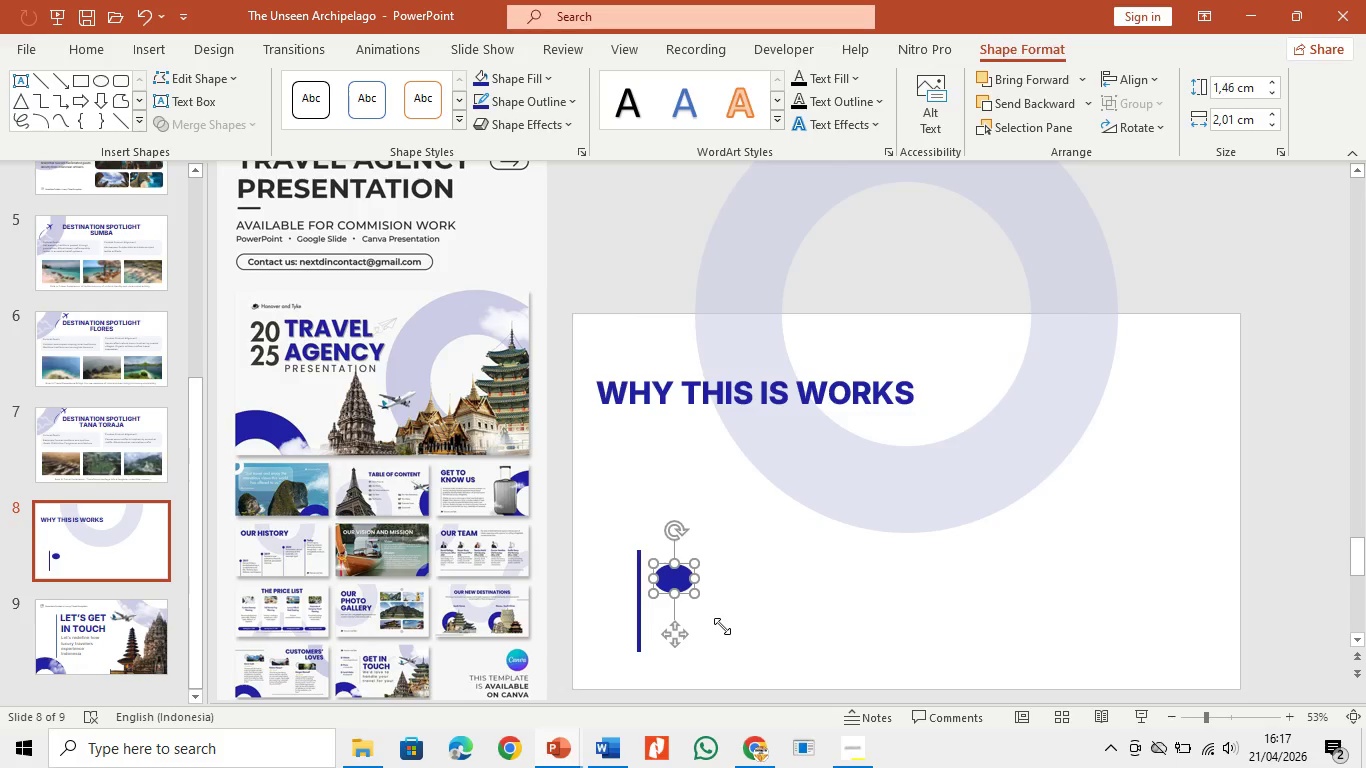 
key(Shift+ArrowDown)
 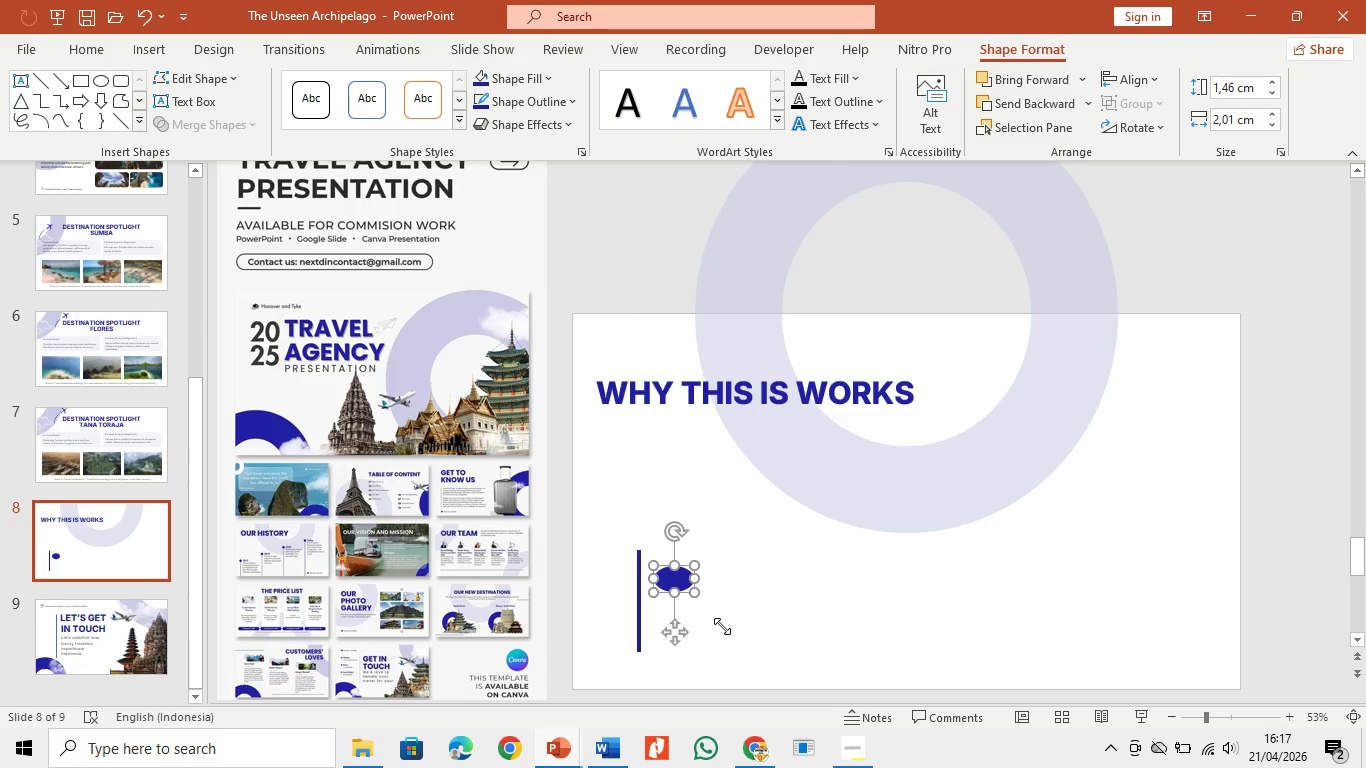 
key(Shift+ArrowDown)
 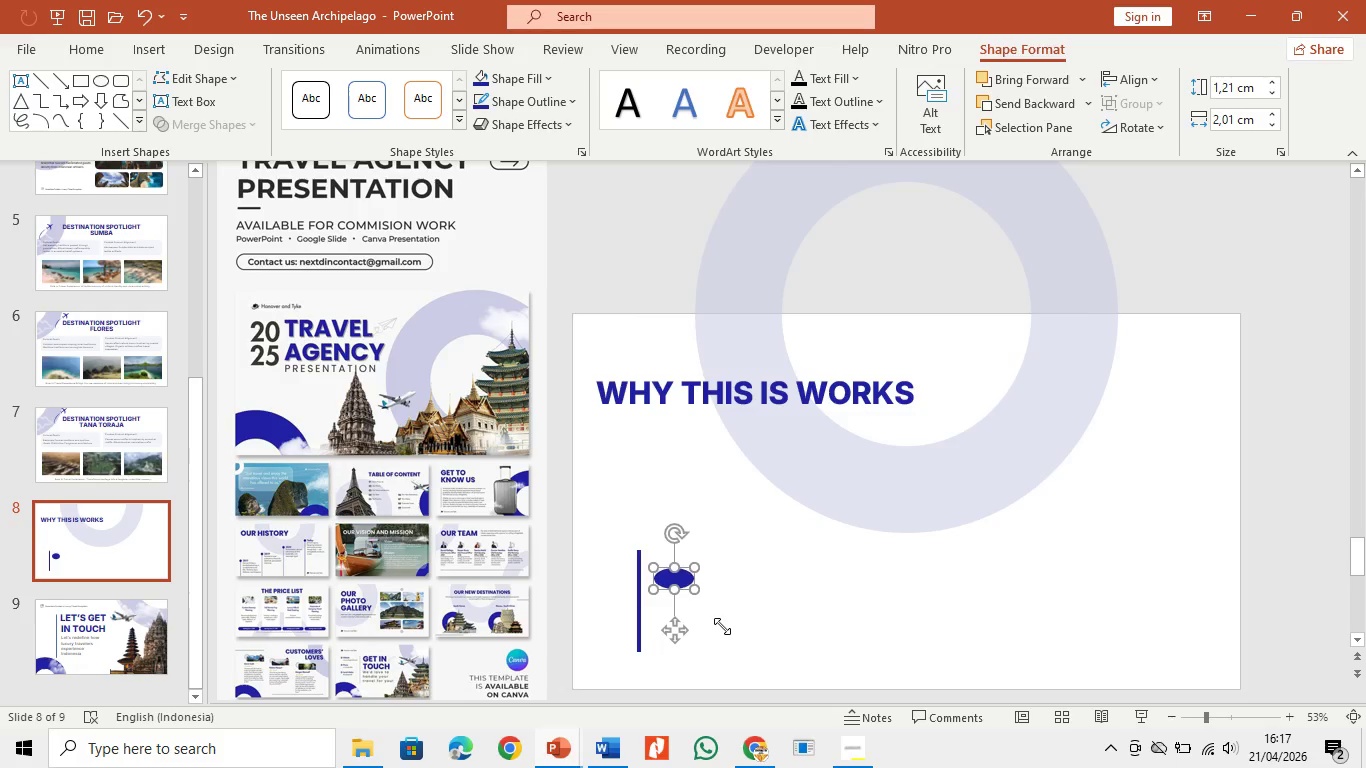 
key(Shift+ArrowDown)
 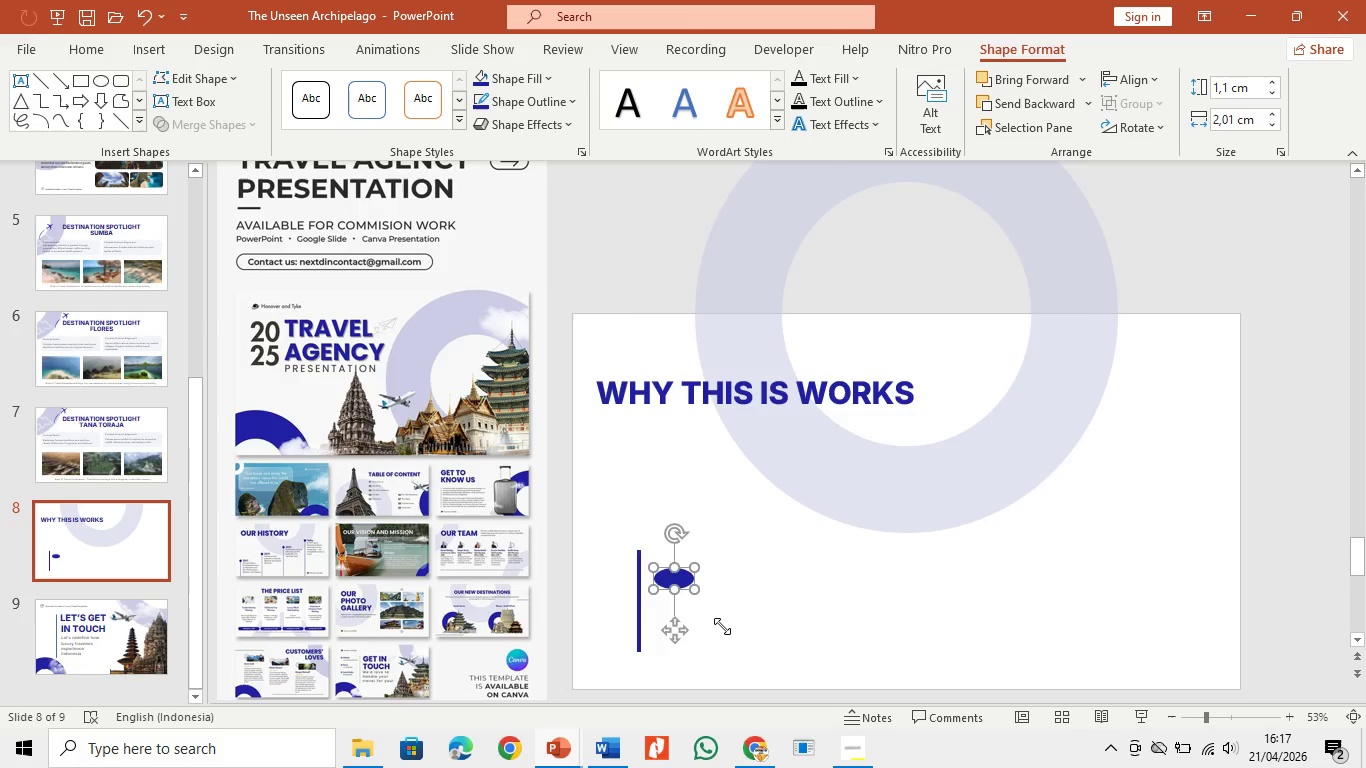 
key(Shift+ArrowRight)
 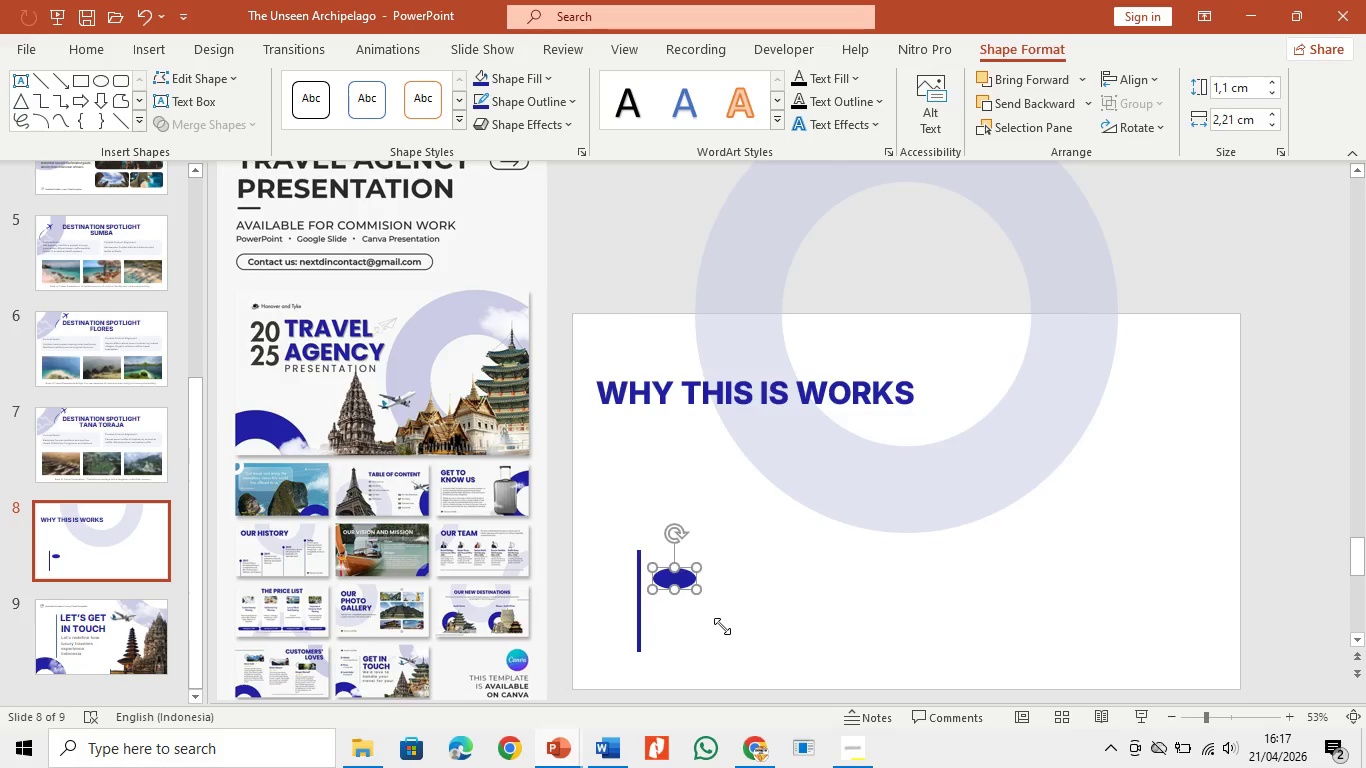 
key(Shift+ArrowRight)
 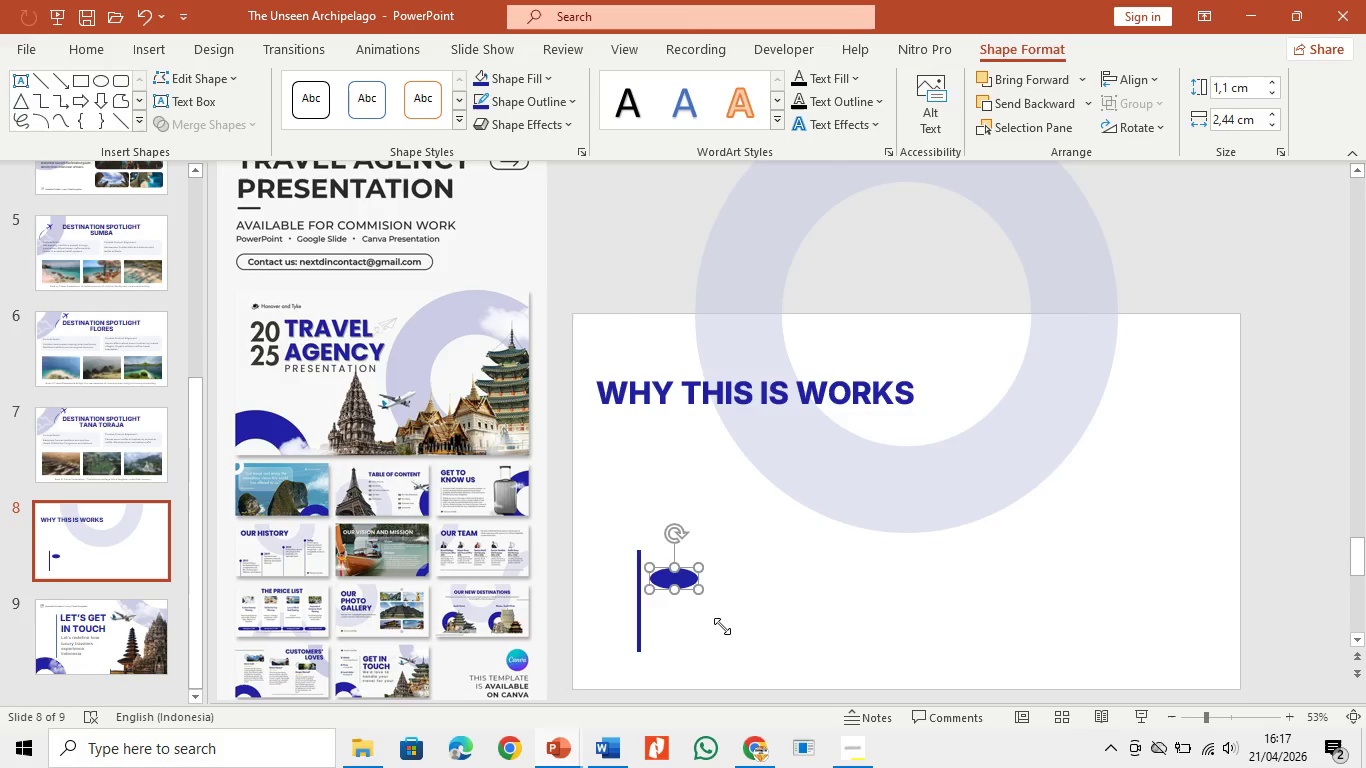 
key(Shift+ArrowLeft)
 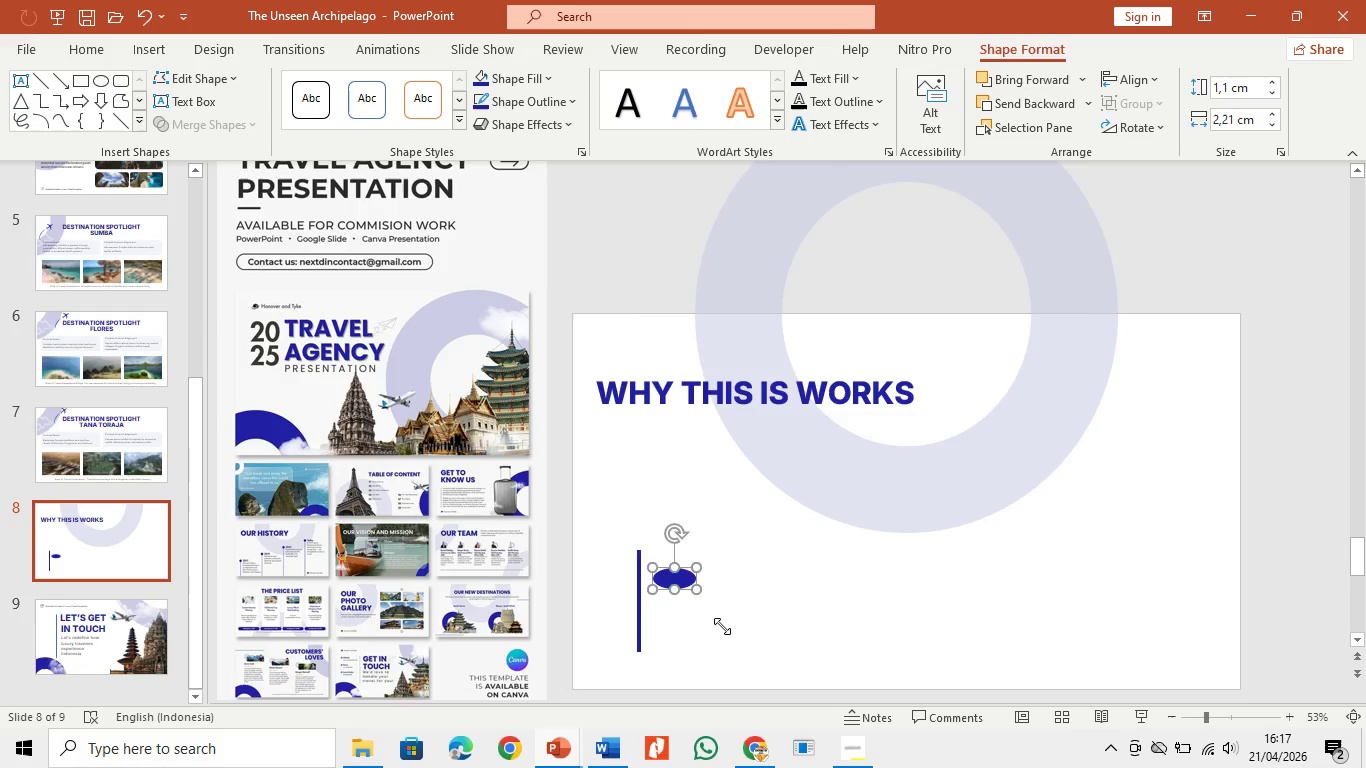 
key(Shift+ArrowLeft)
 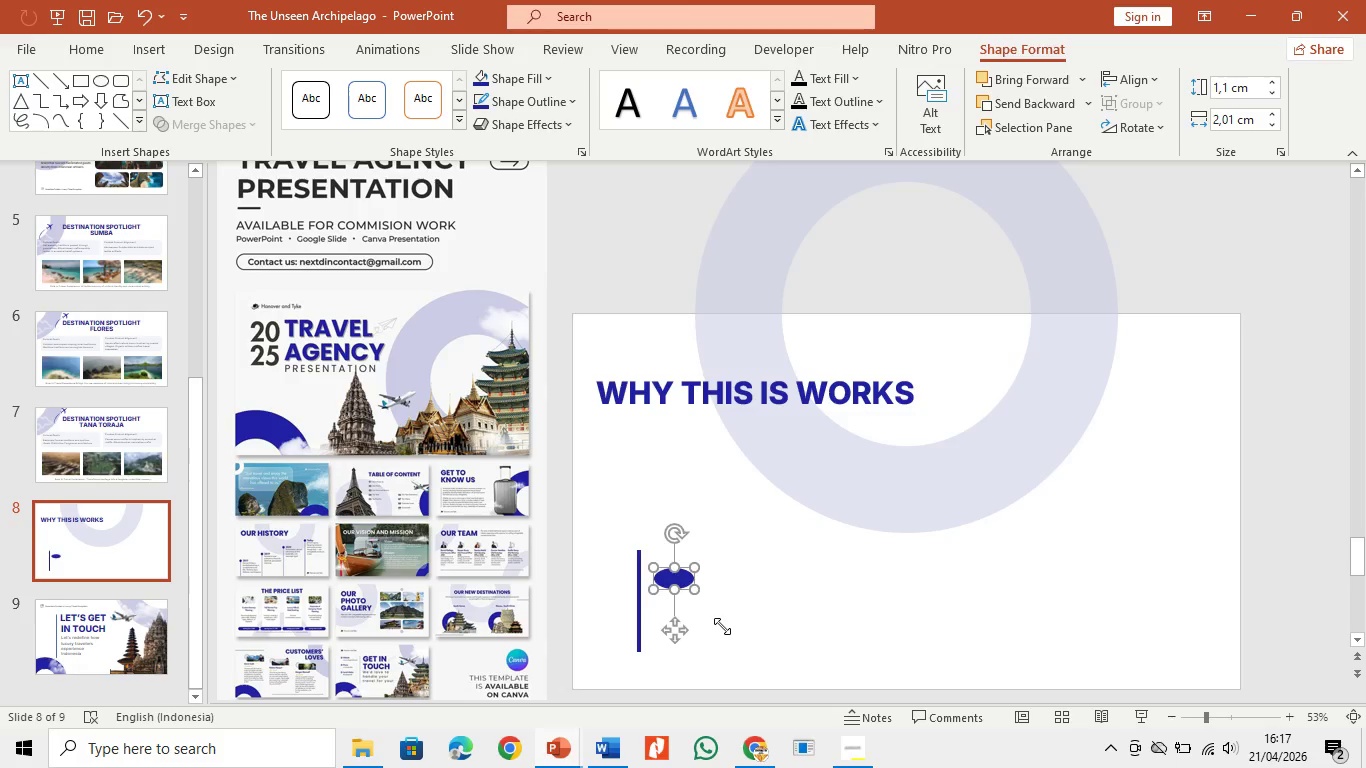 
key(Shift+ArrowLeft)
 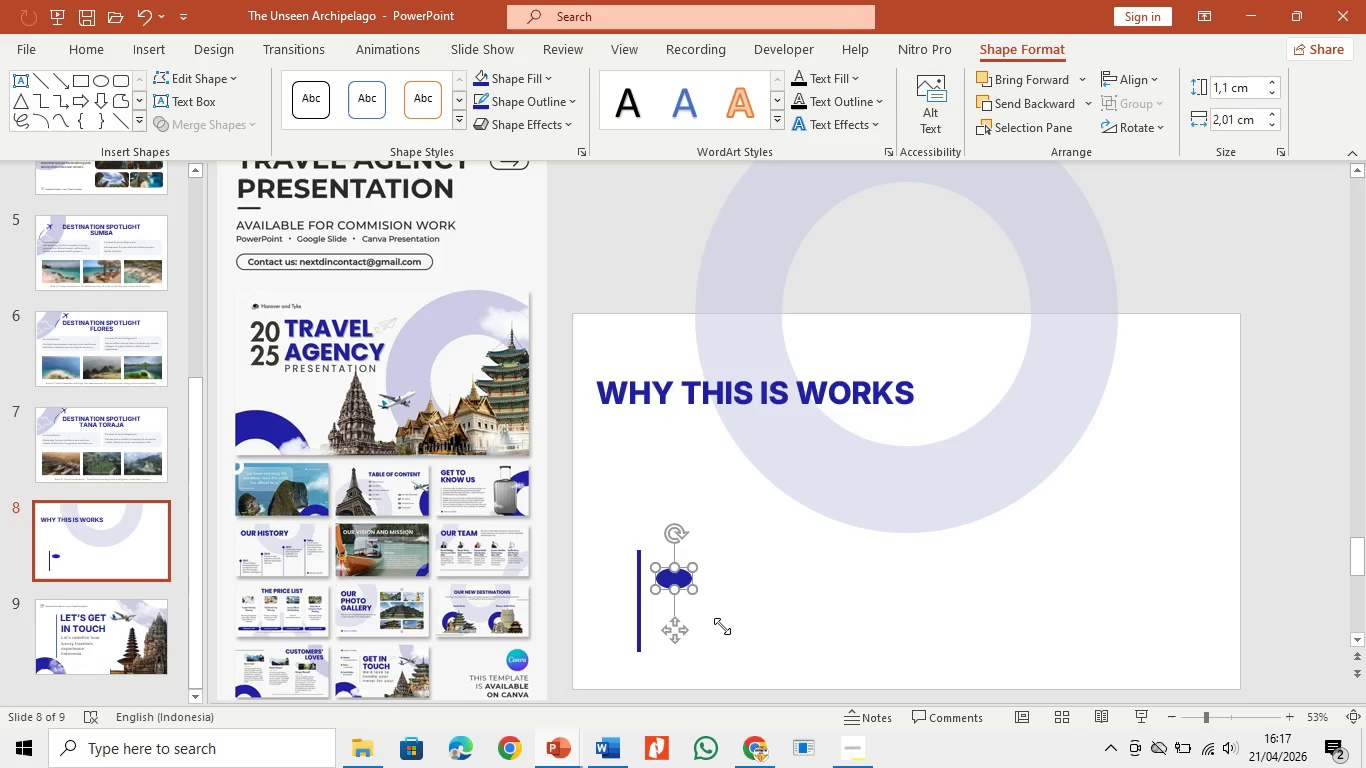 
key(Shift+ArrowLeft)
 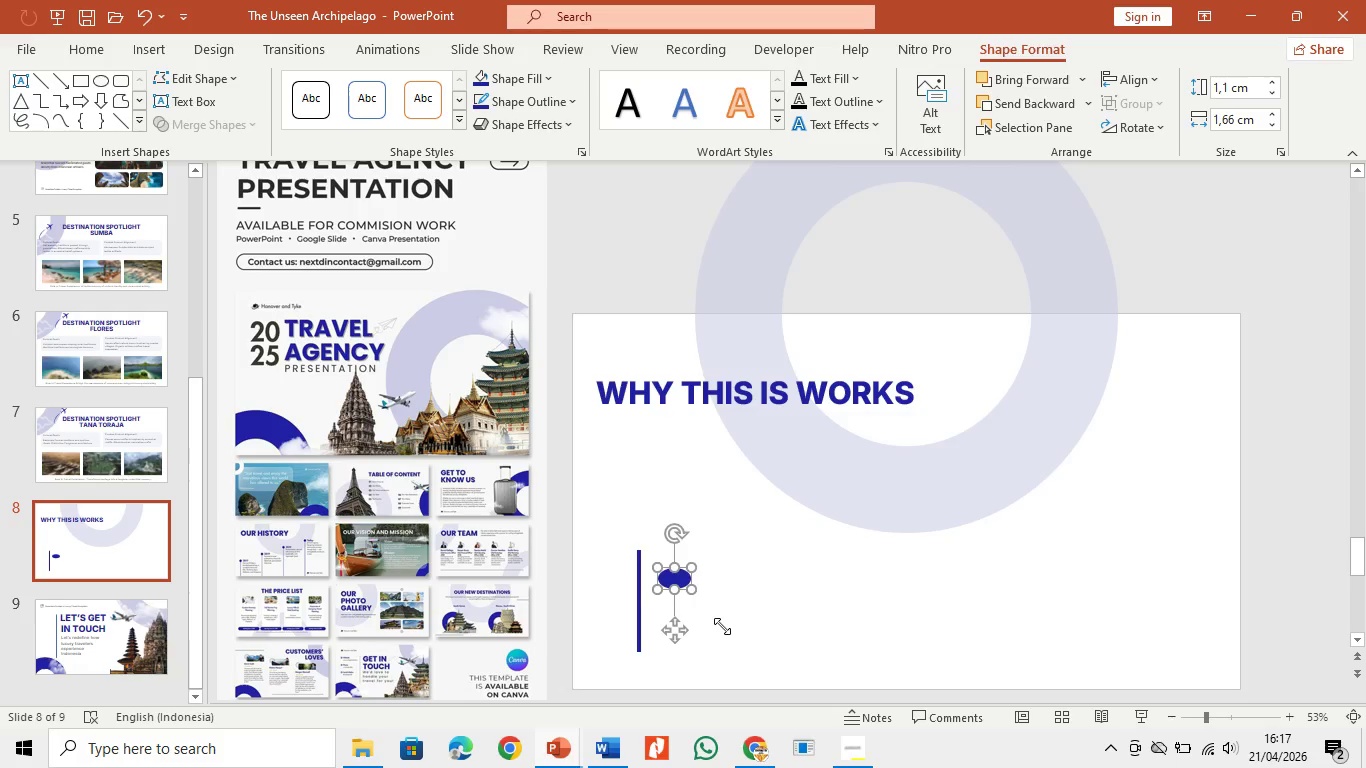 
key(Shift+ArrowLeft)
 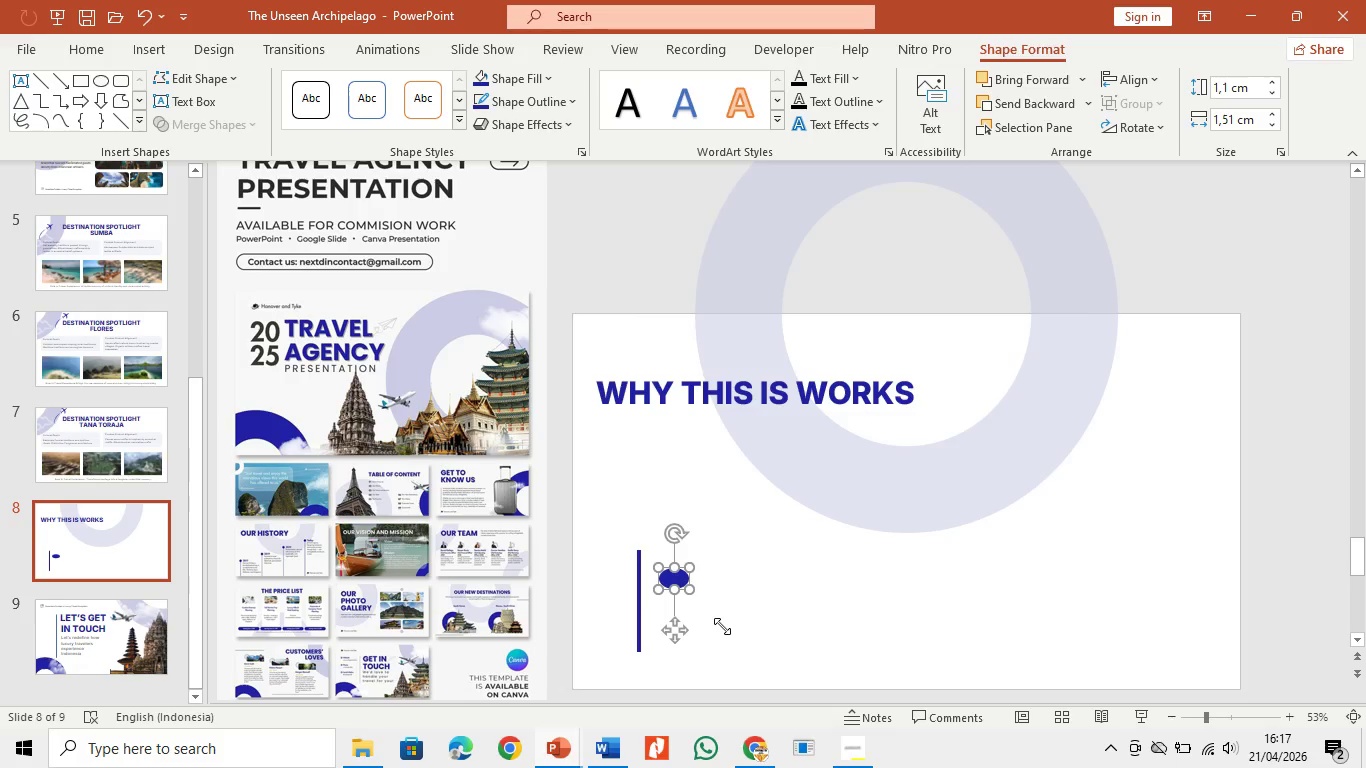 
key(Shift+ArrowLeft)
 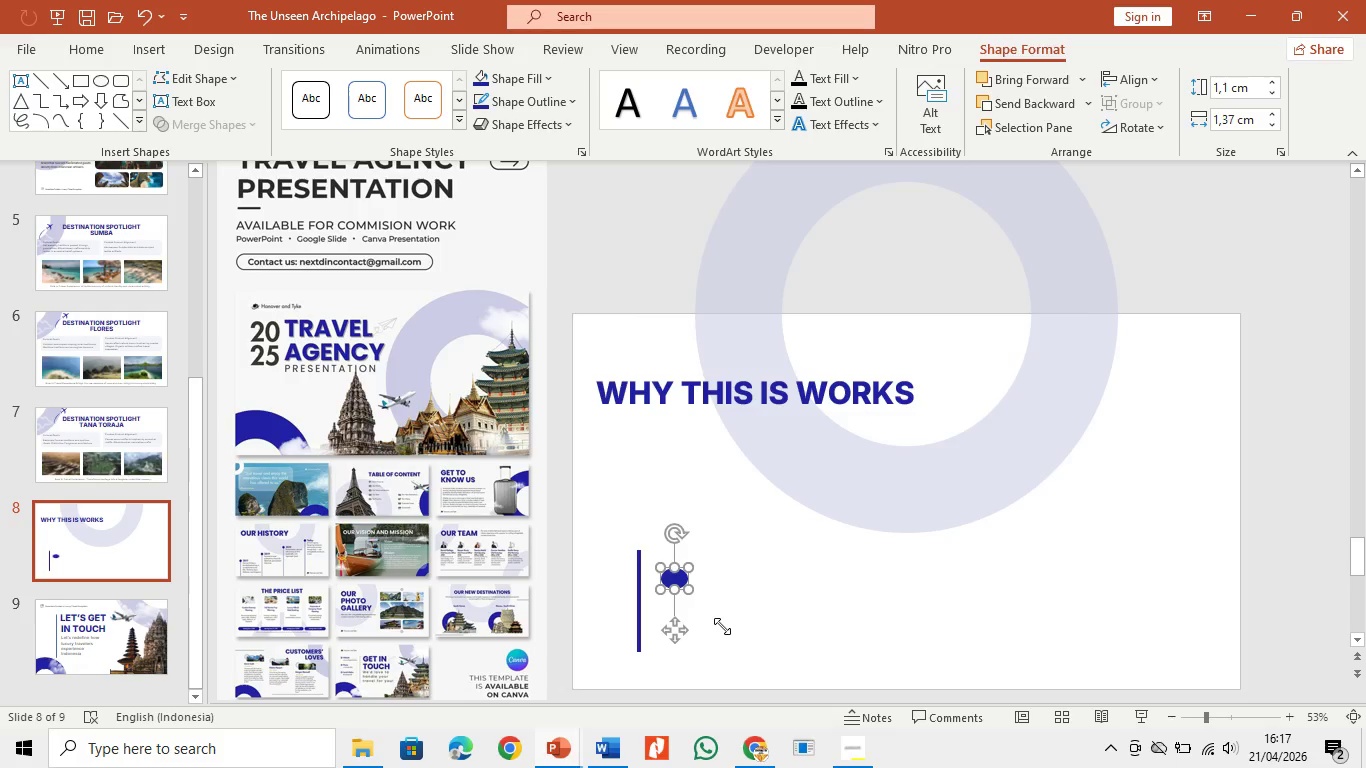 
key(Shift+ArrowLeft)
 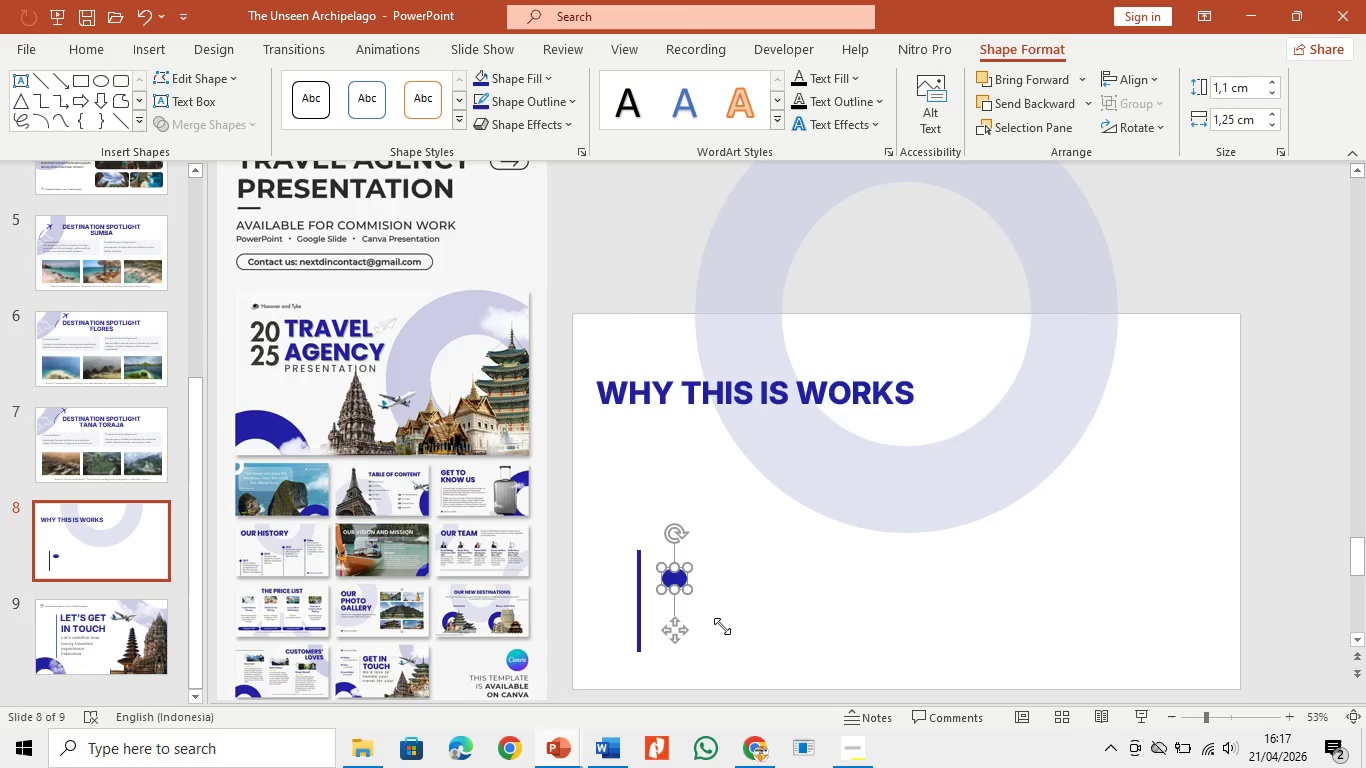 
key(Shift+ArrowLeft)
 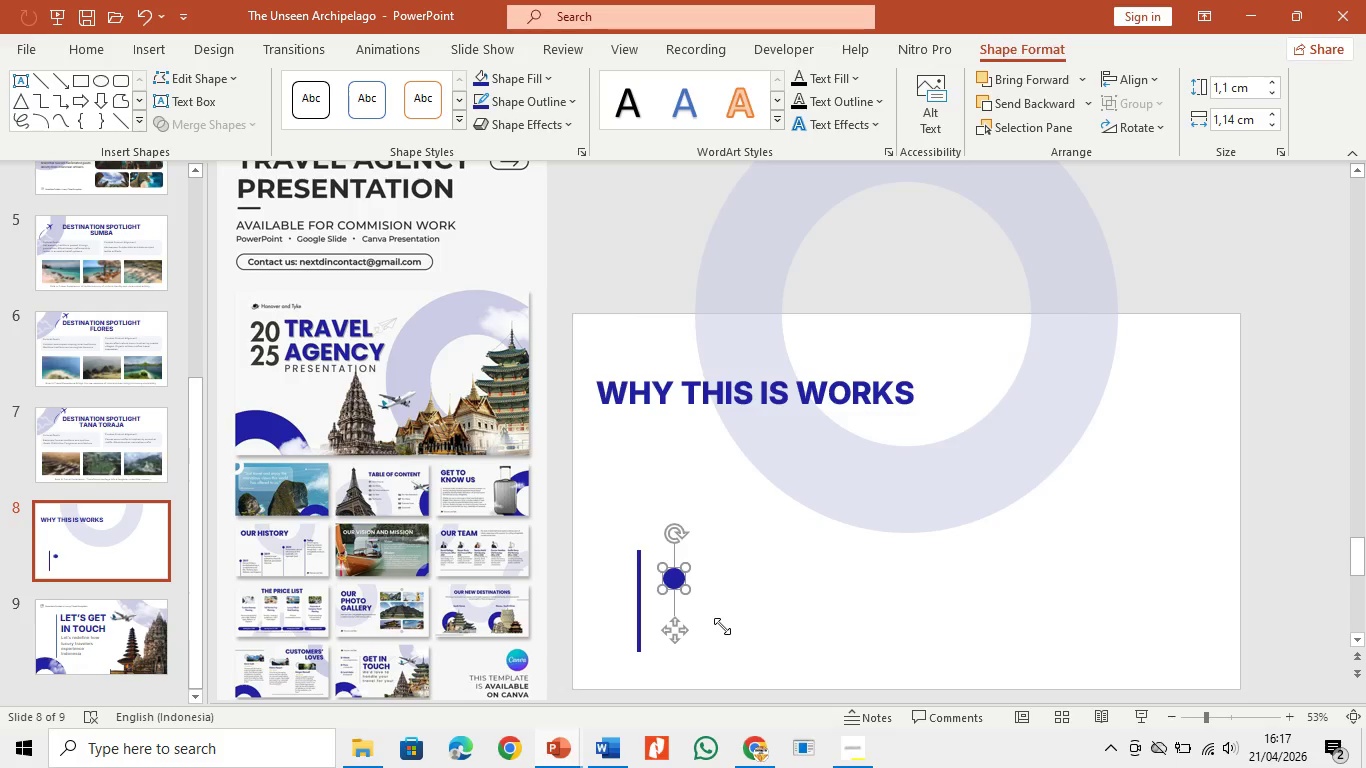 
key(Shift+ArrowLeft)
 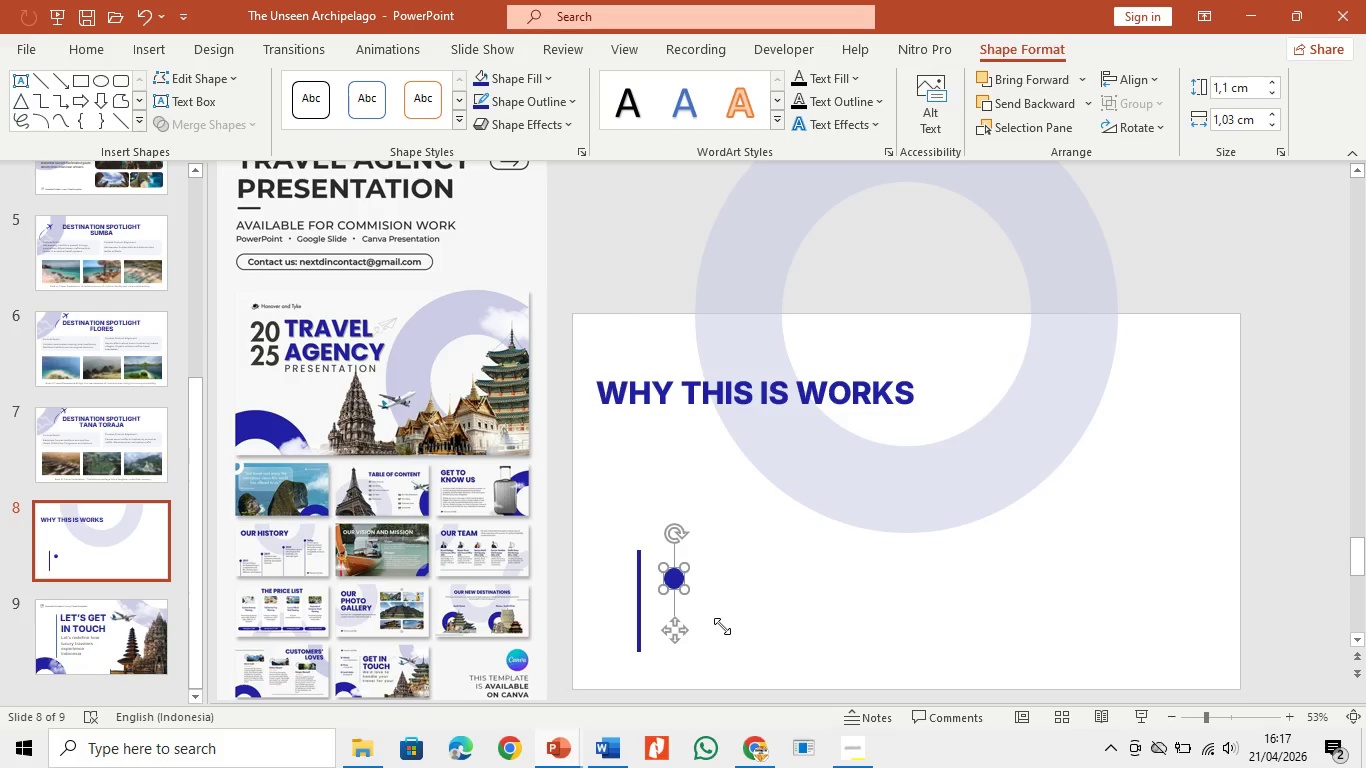 
key(Shift+ArrowLeft)
 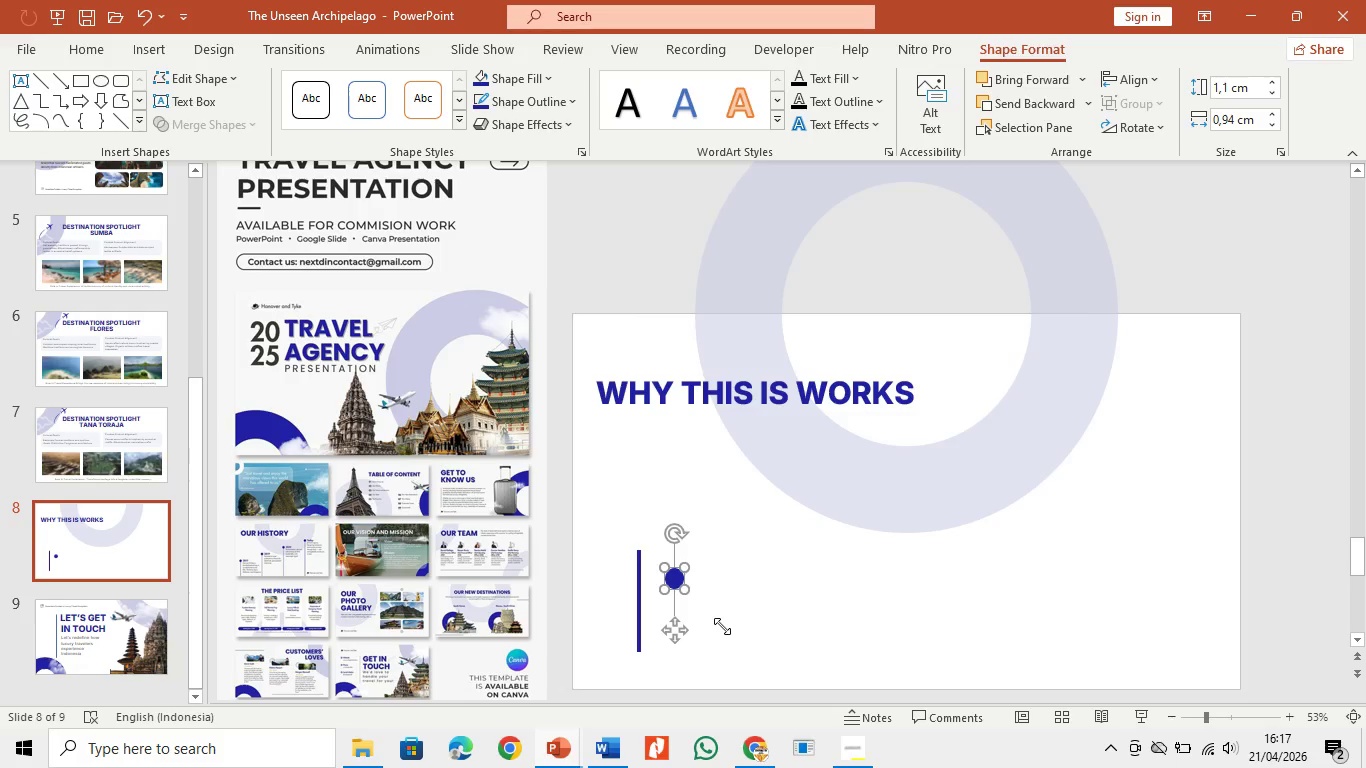 
key(Shift+ArrowDown)
 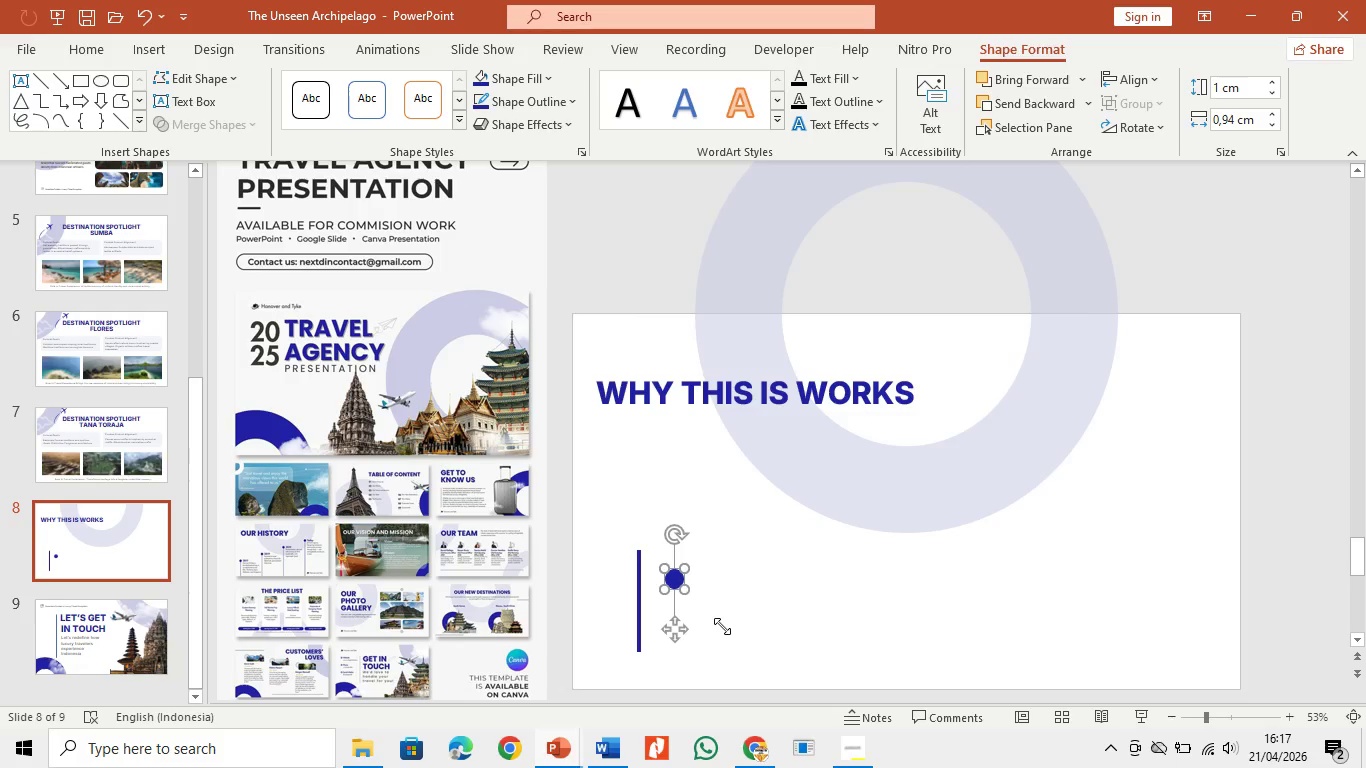 
key(Shift+ArrowDown)
 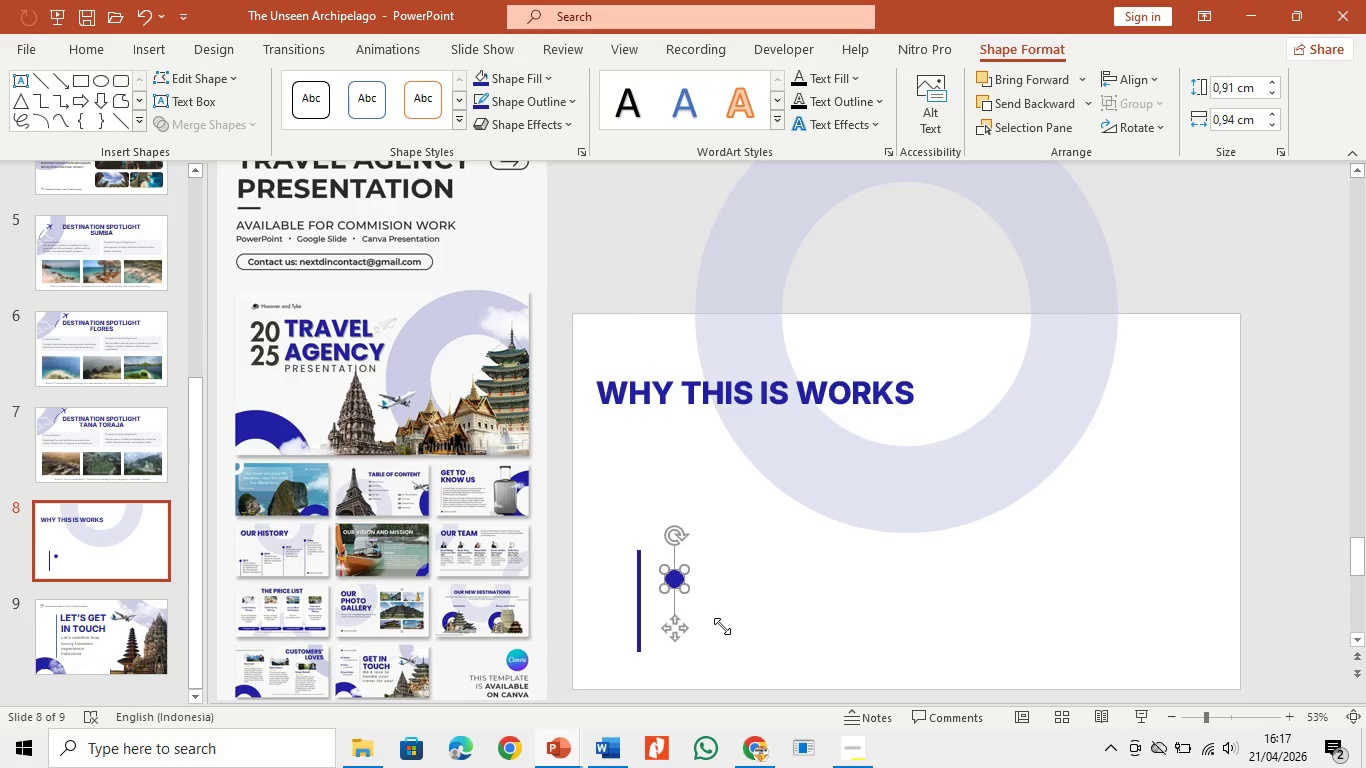 
key(Shift+ArrowLeft)
 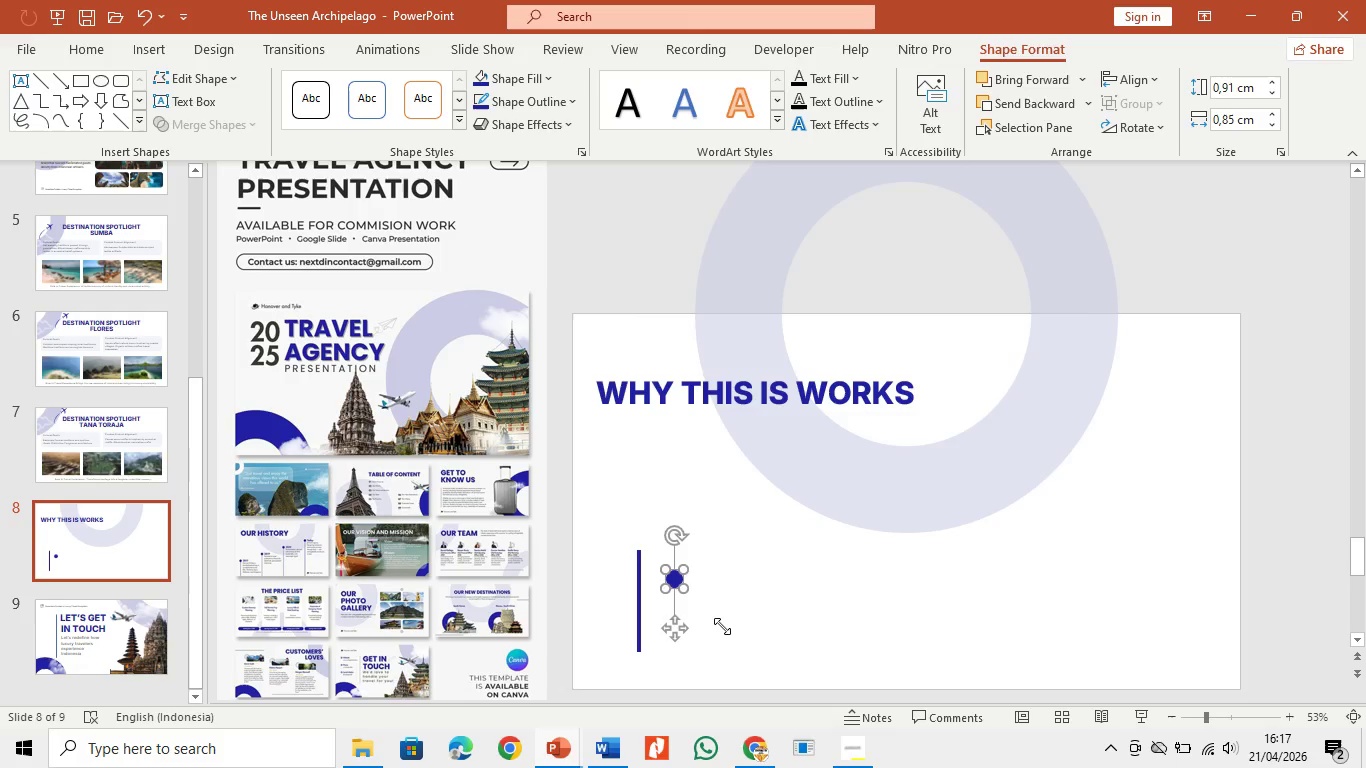 
key(Shift+ArrowDown)
 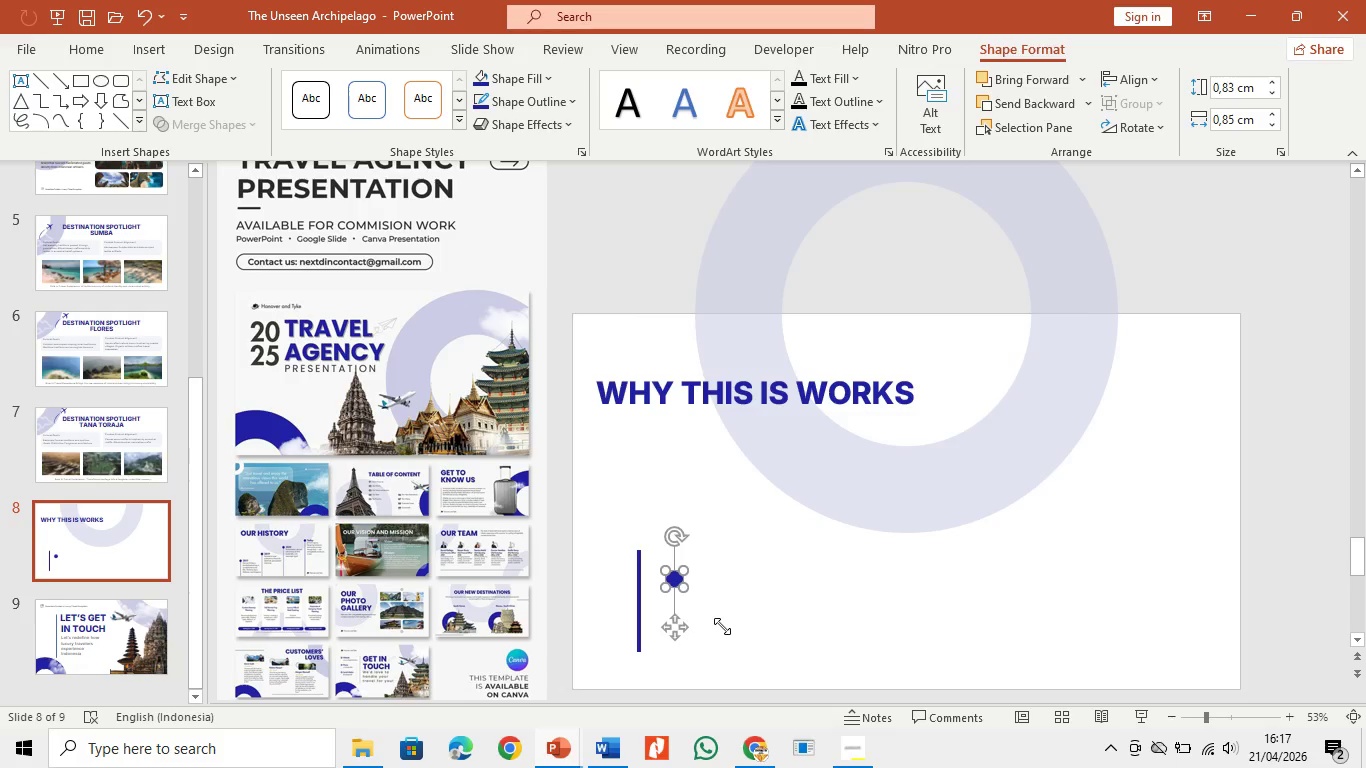 
key(Shift+ArrowLeft)
 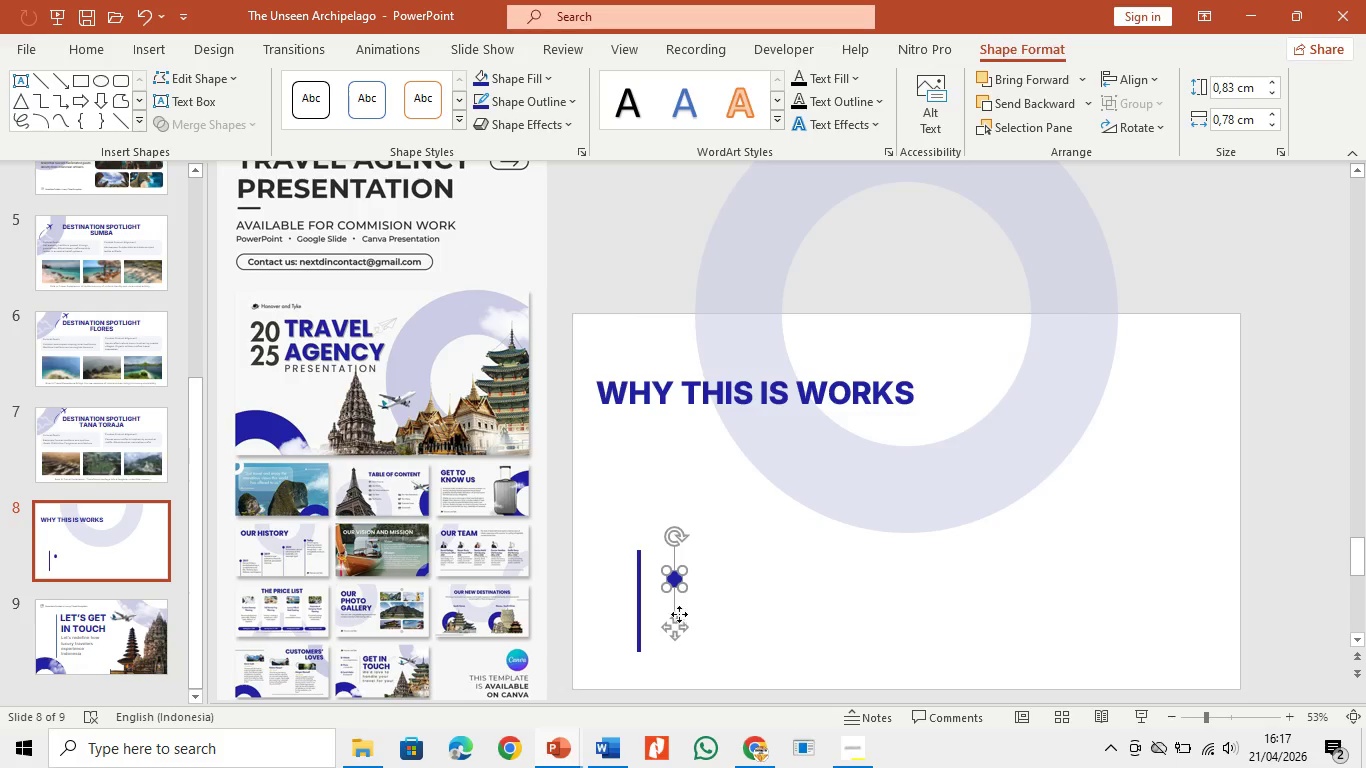 
left_click_drag(start_coordinate=[679, 639], to_coordinate=[643, 609])
 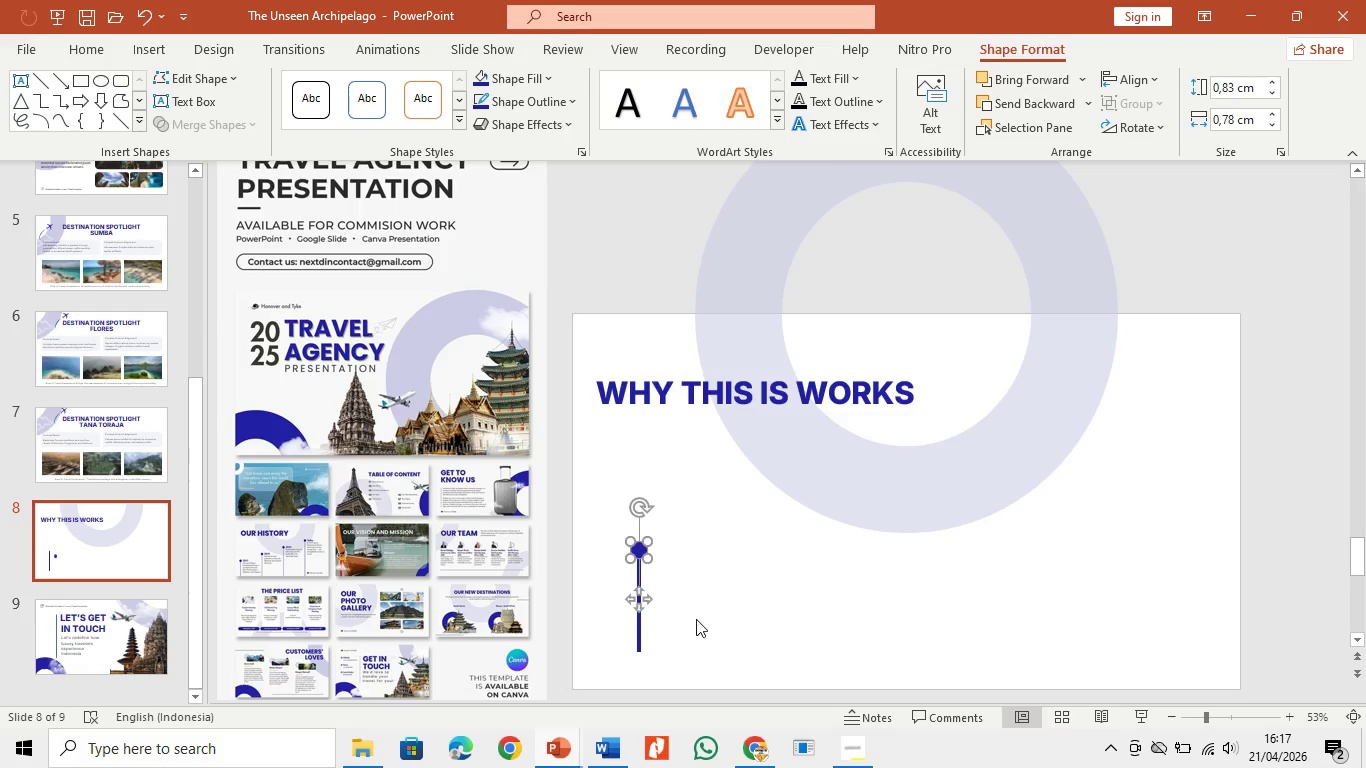 
left_click([696, 619])
 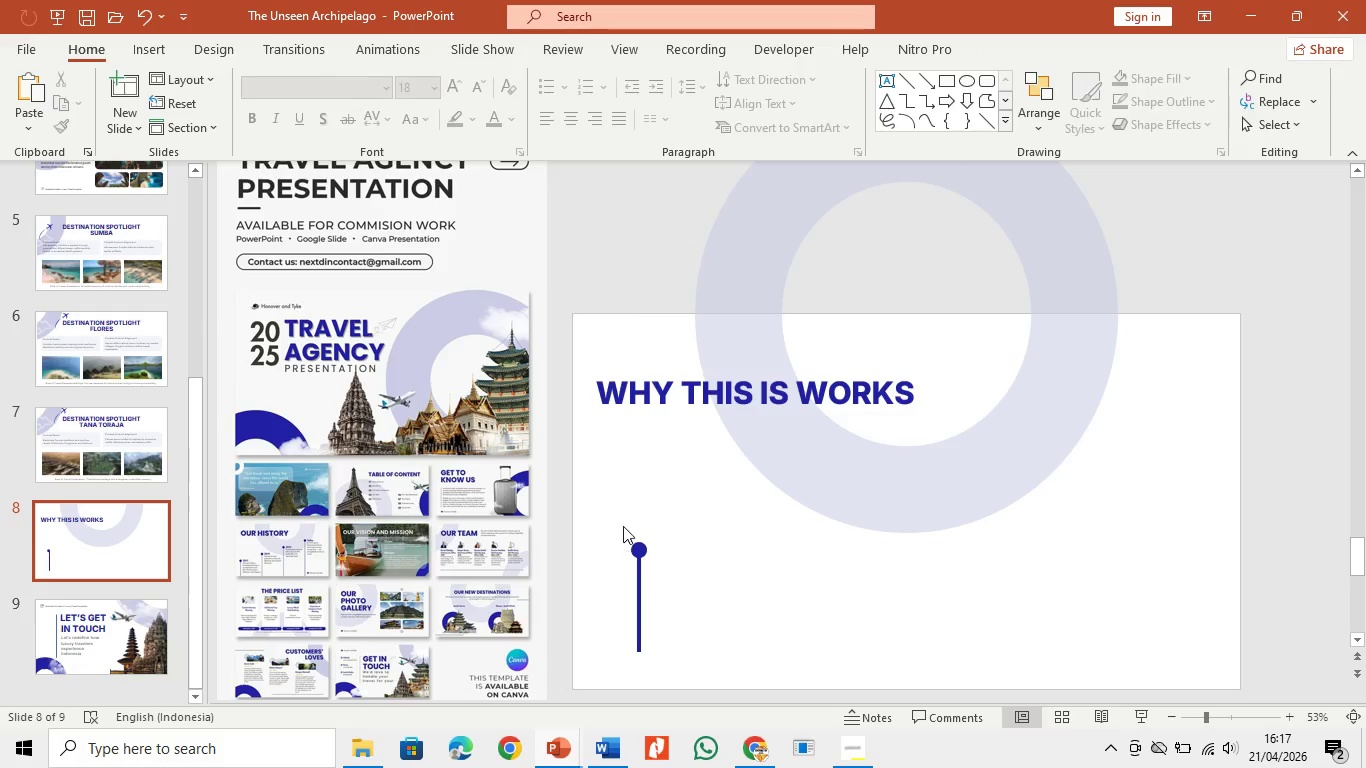 
left_click_drag(start_coordinate=[617, 520], to_coordinate=[670, 669])
 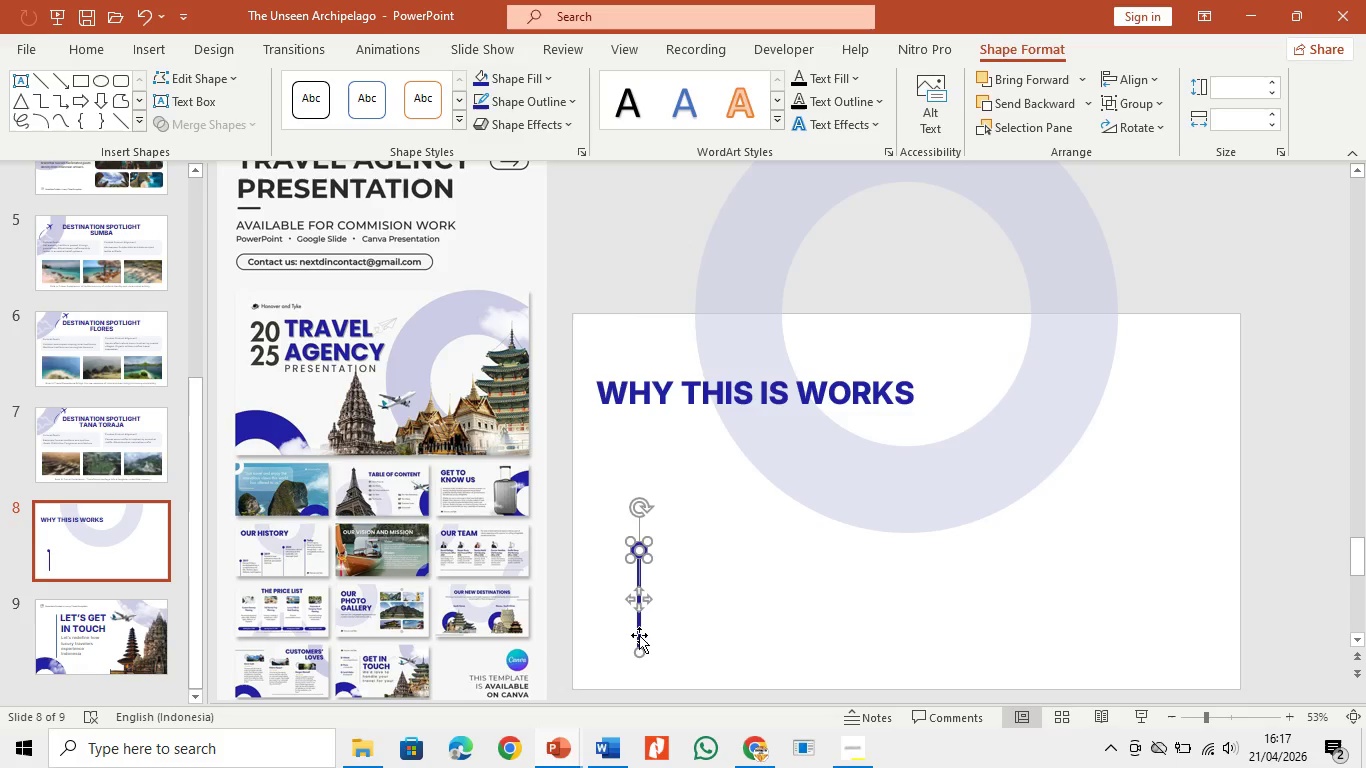 
left_click_drag(start_coordinate=[639, 635], to_coordinate=[635, 672])
 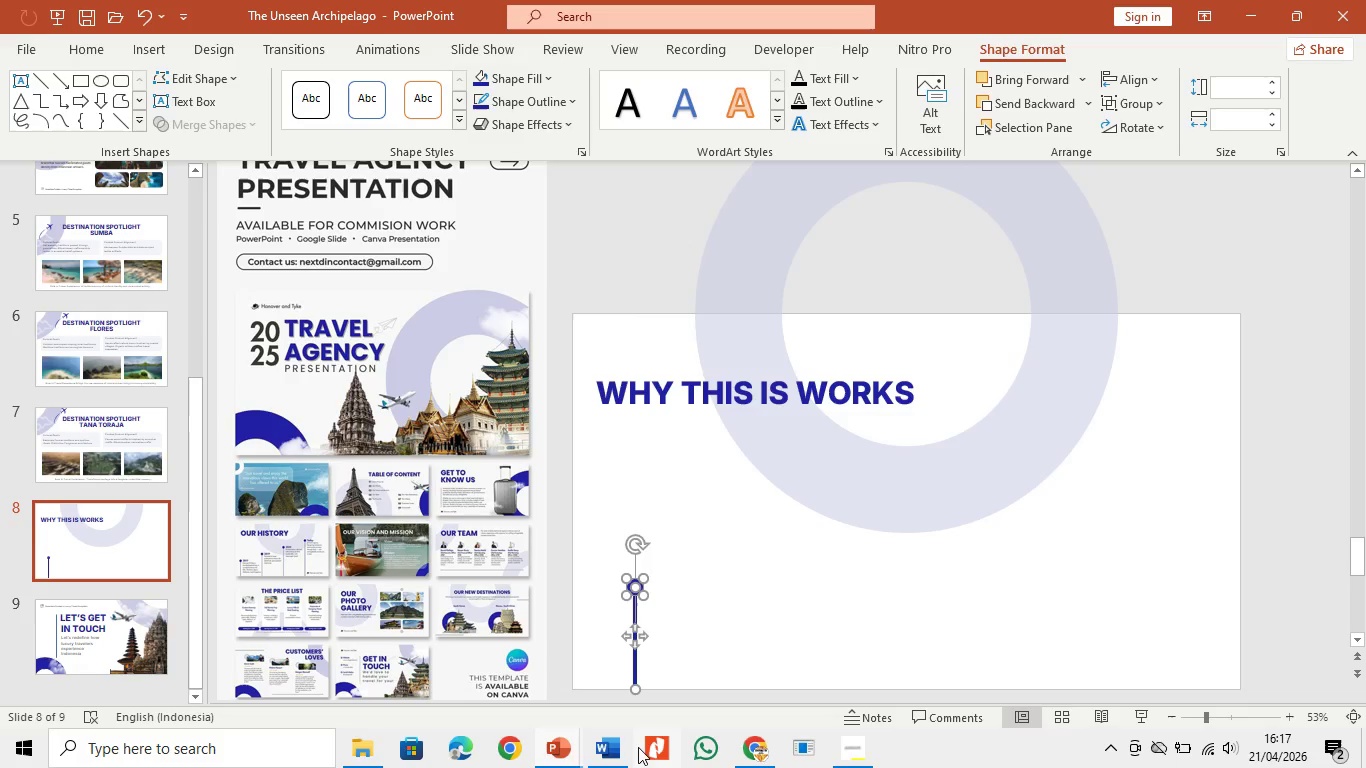 
left_click([617, 747])
 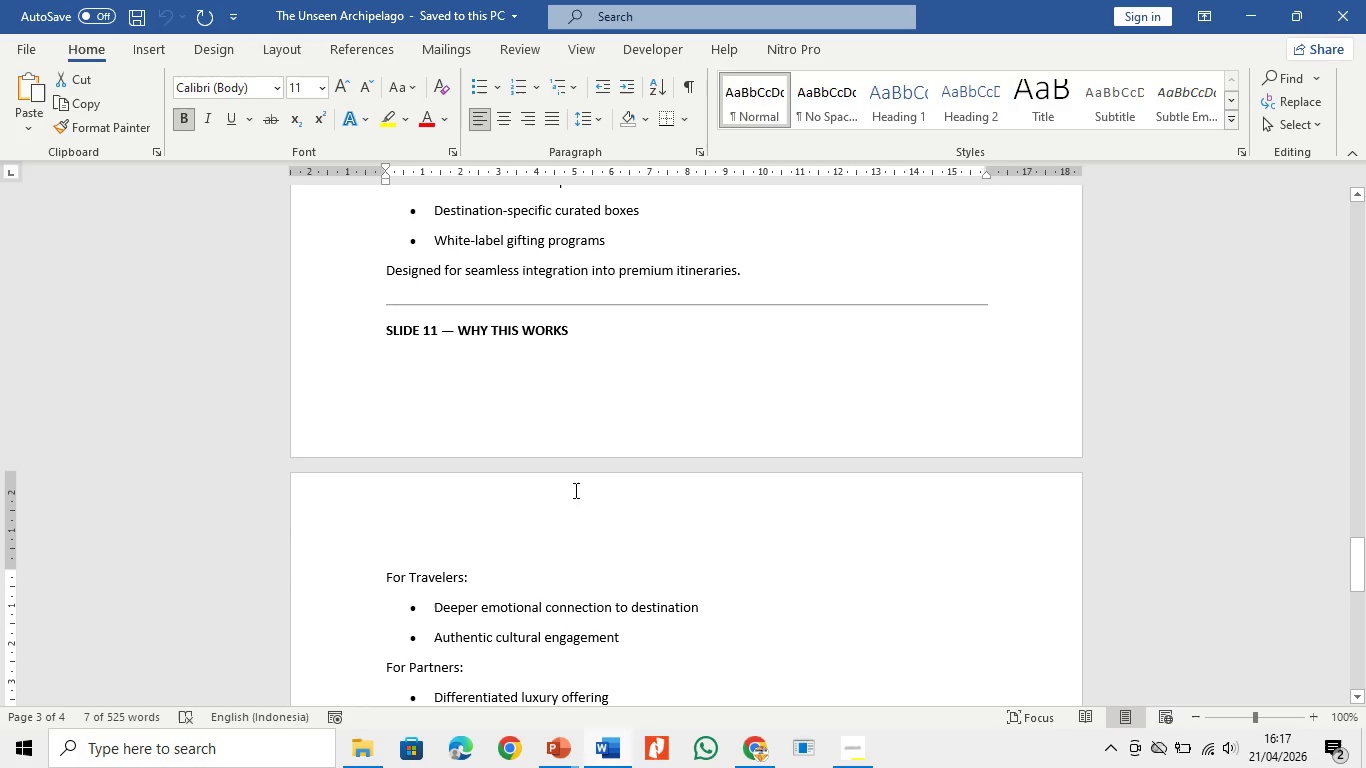 
left_click_drag(start_coordinate=[385, 579], to_coordinate=[616, 631])
 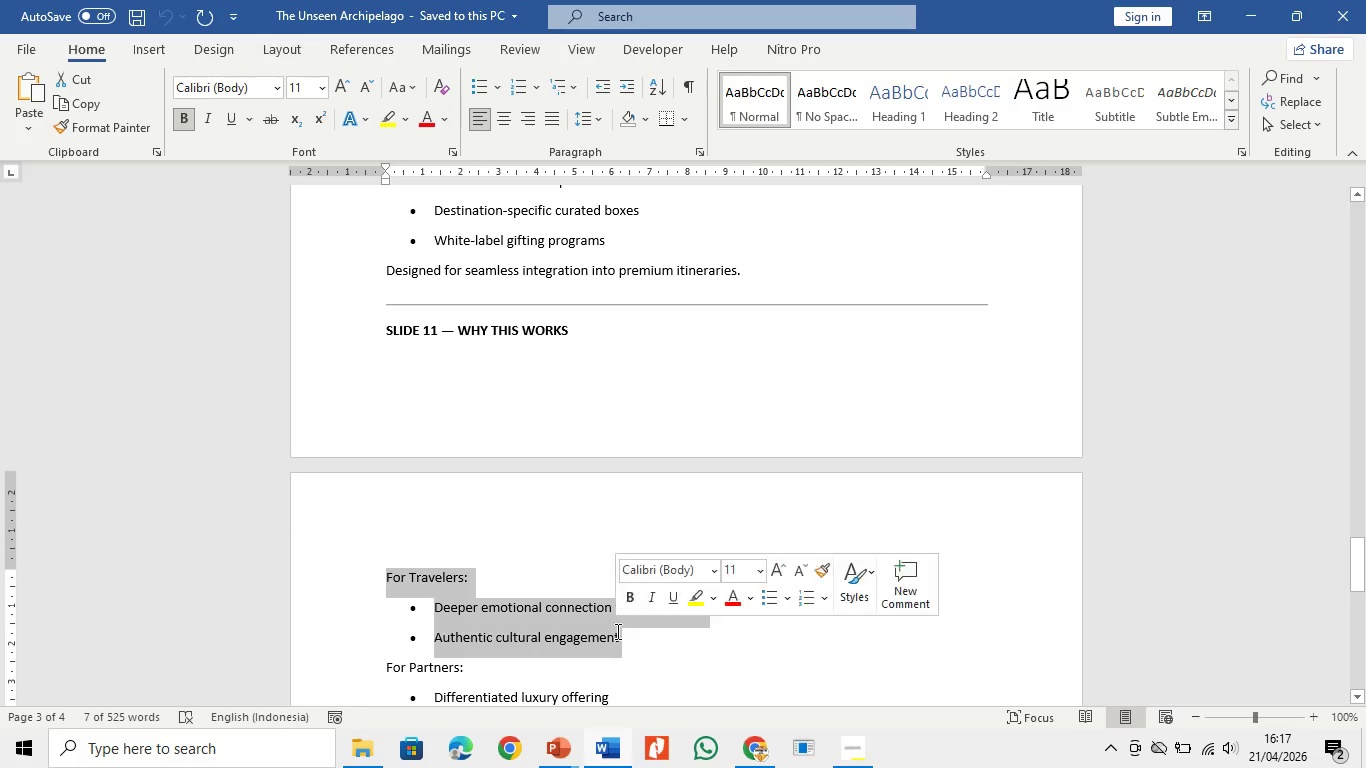 
key(Control+C)
 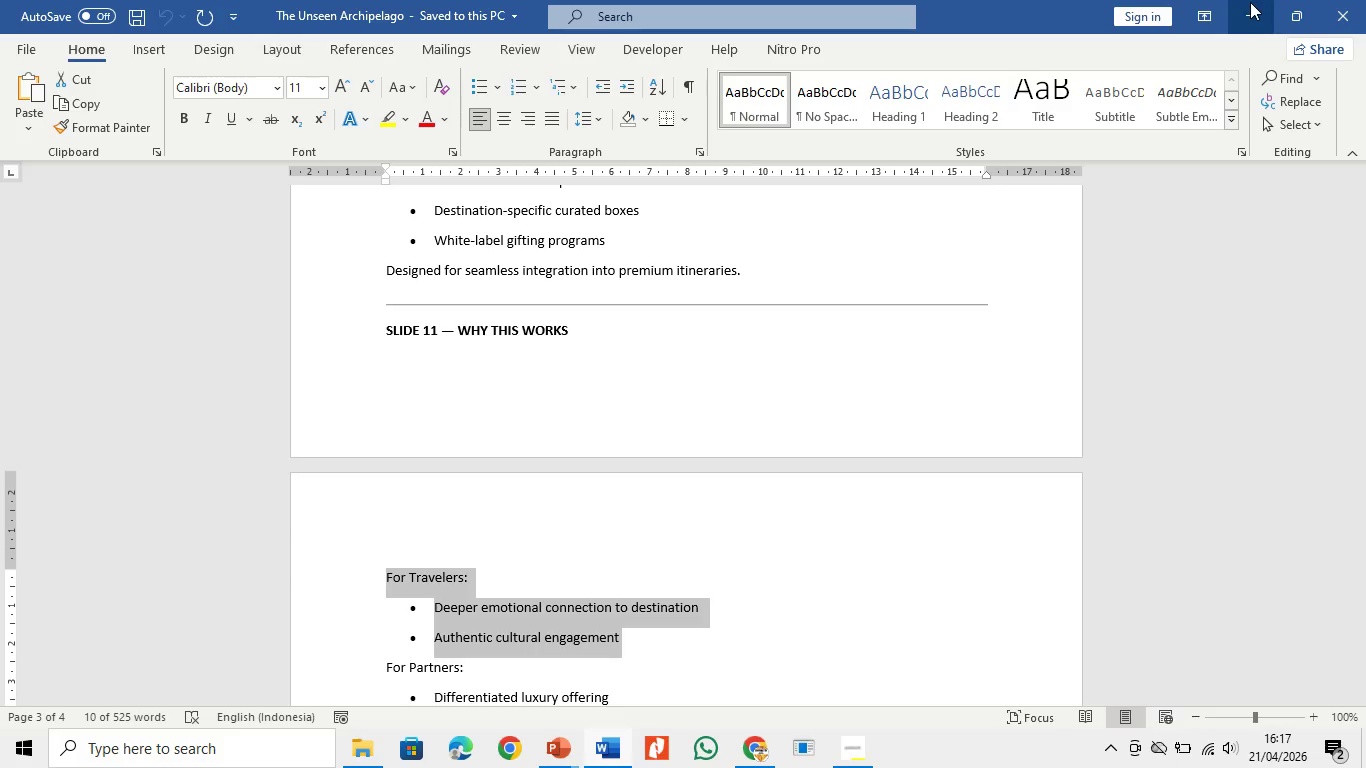 
left_click([1248, 2])
 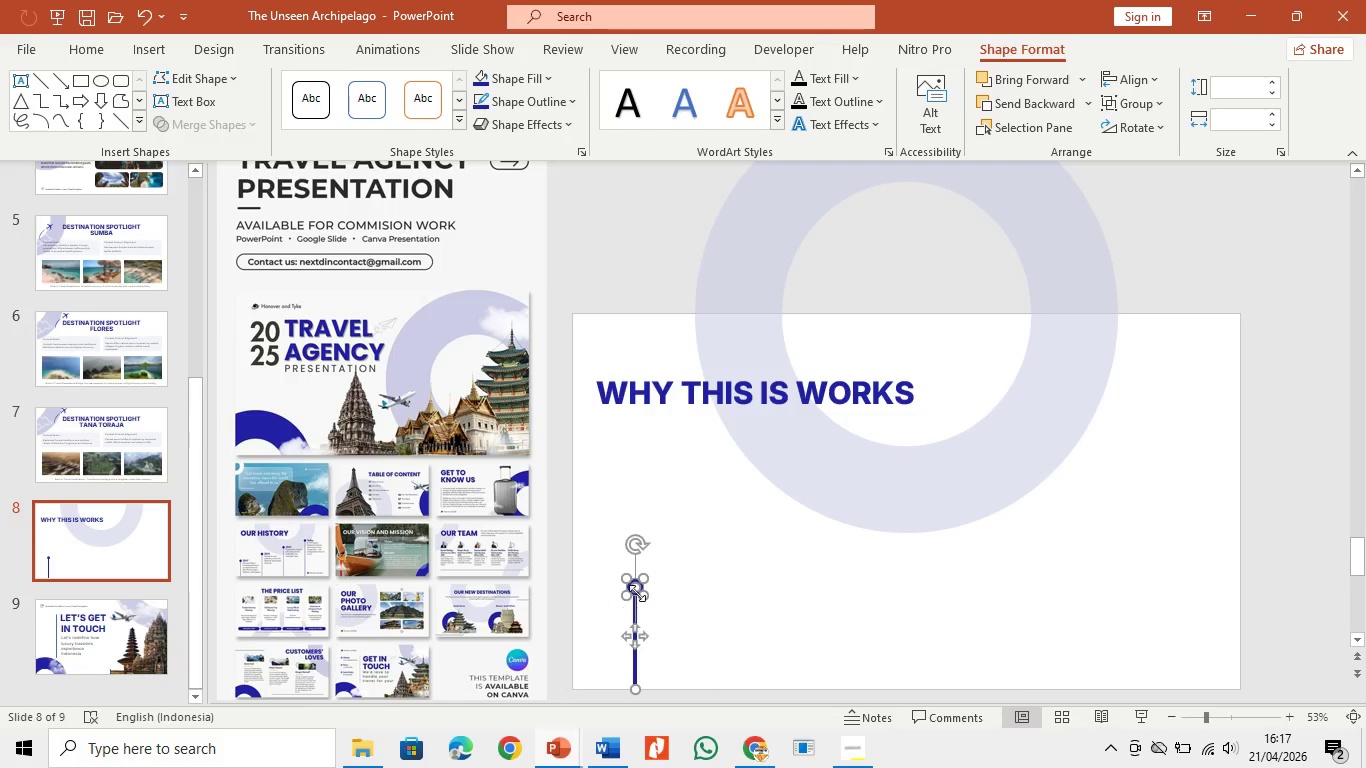 
left_click([768, 600])
 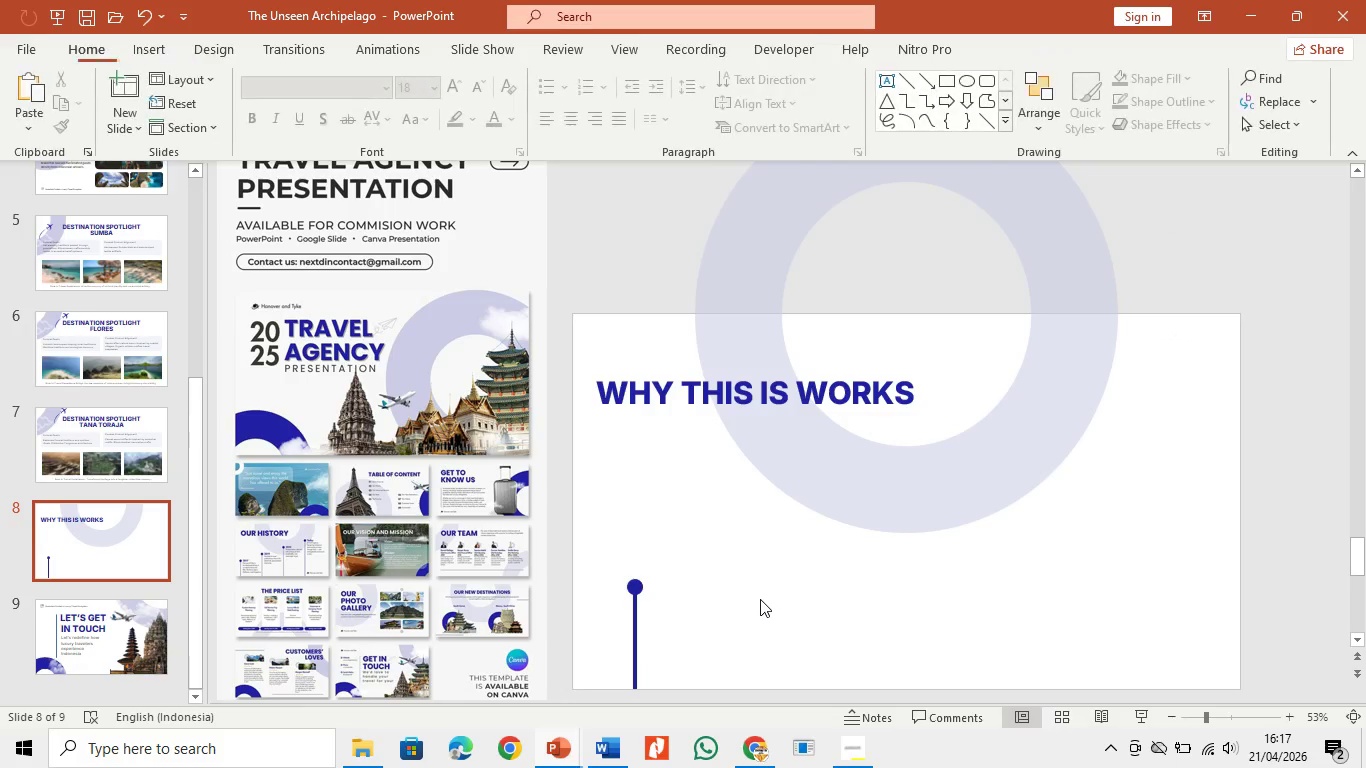 
key(Control+V)
 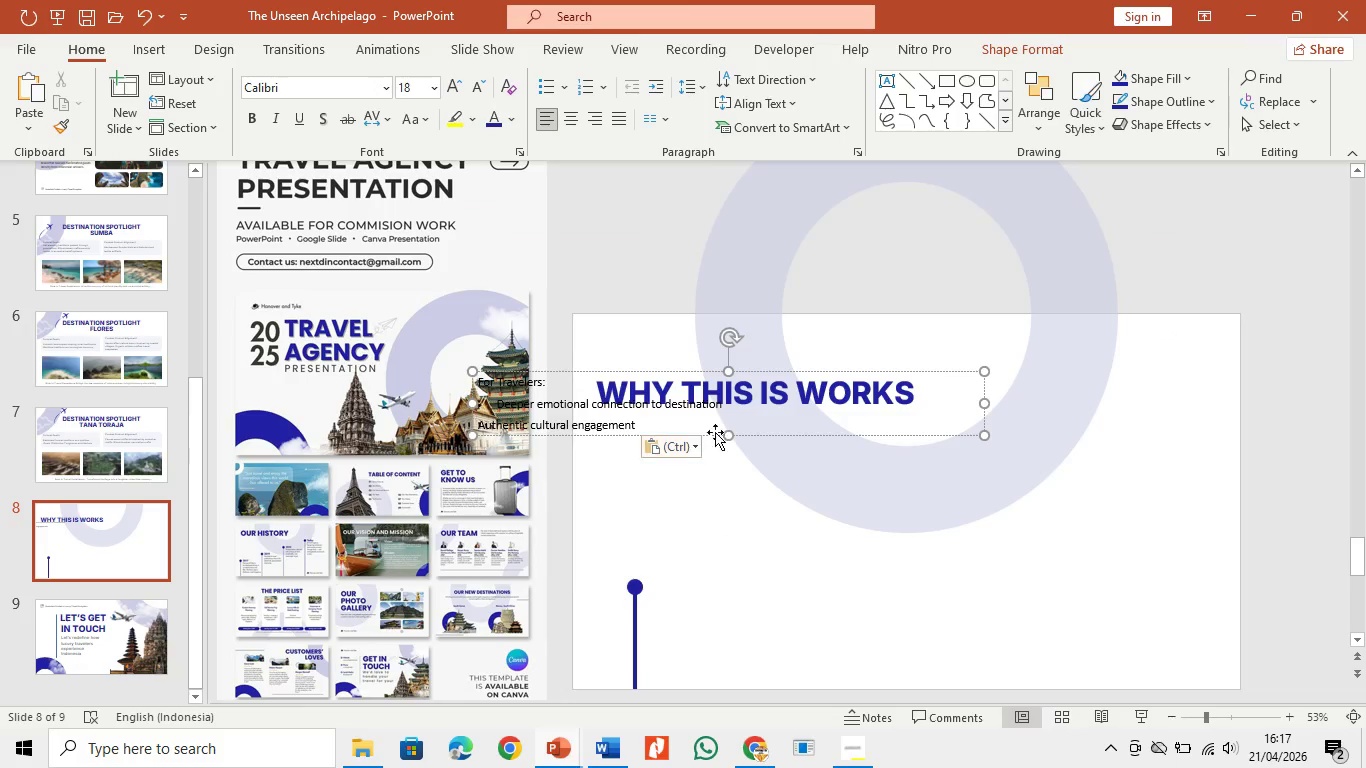 
left_click_drag(start_coordinate=[721, 431], to_coordinate=[767, 495])
 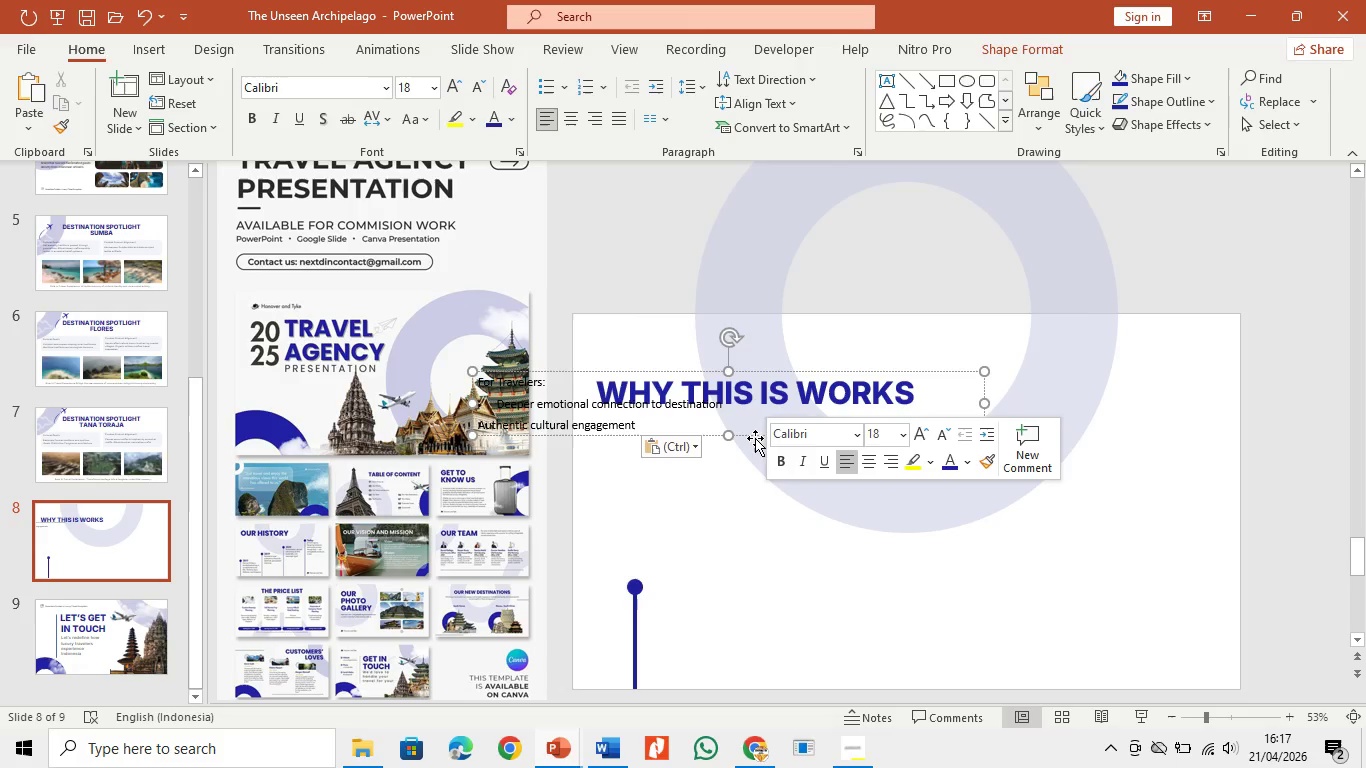 
left_click_drag(start_coordinate=[754, 437], to_coordinate=[1028, 626])
 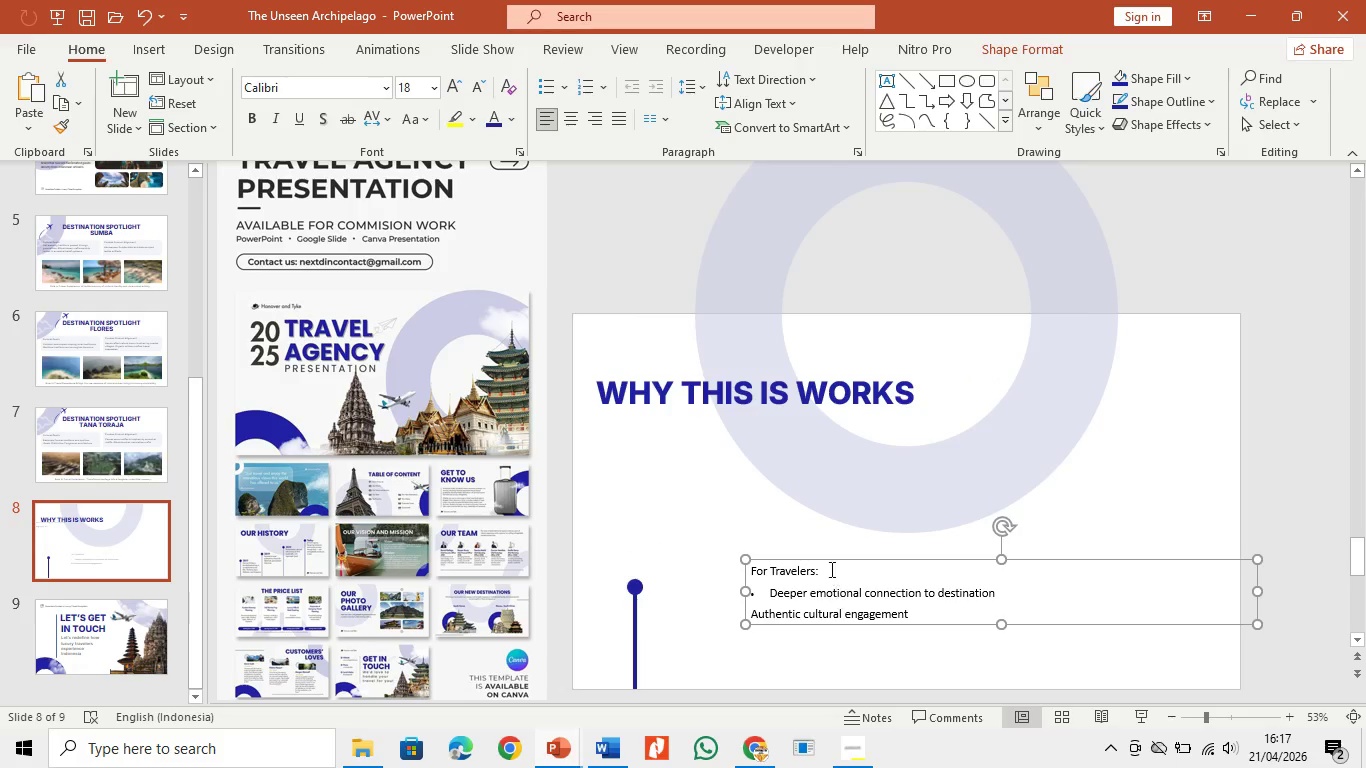 
left_click([829, 568])
 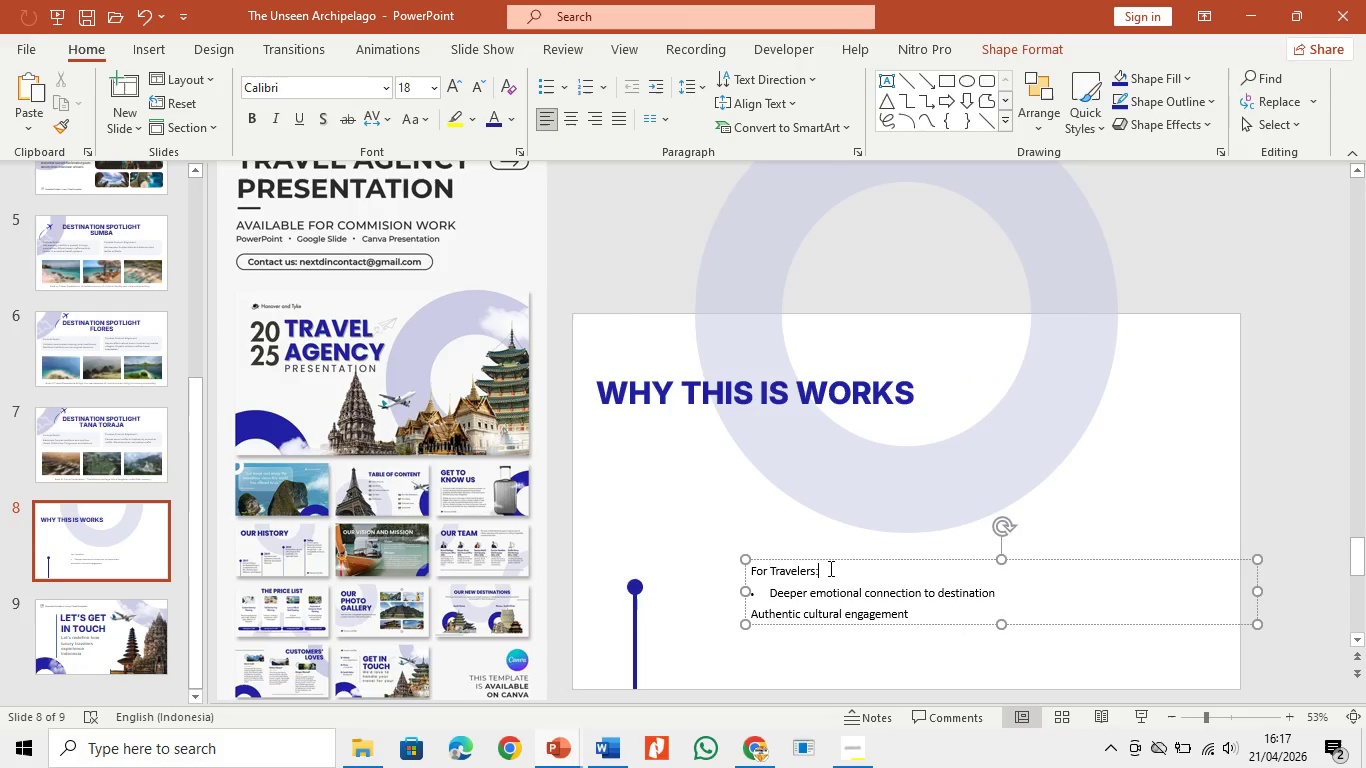 
left_click_drag(start_coordinate=[829, 568], to_coordinate=[736, 571])
 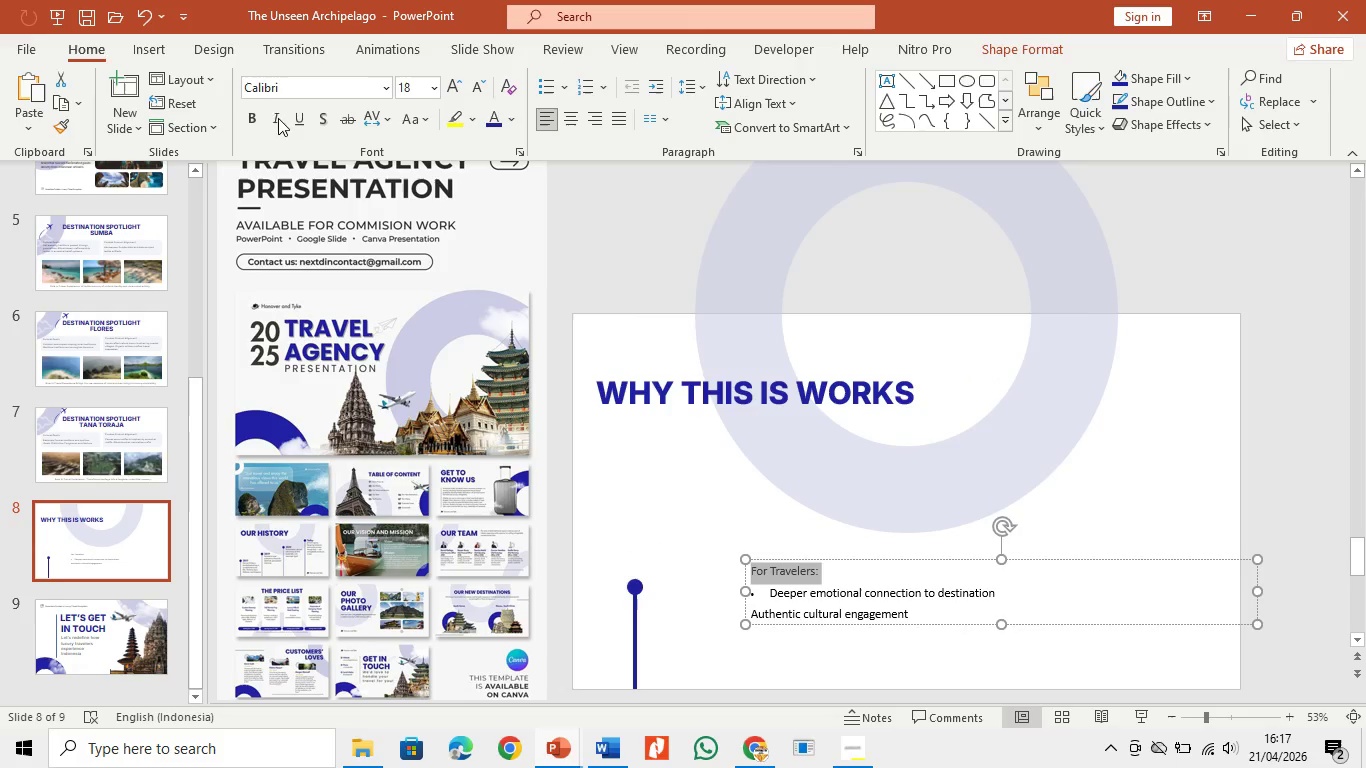 
left_click([258, 118])
 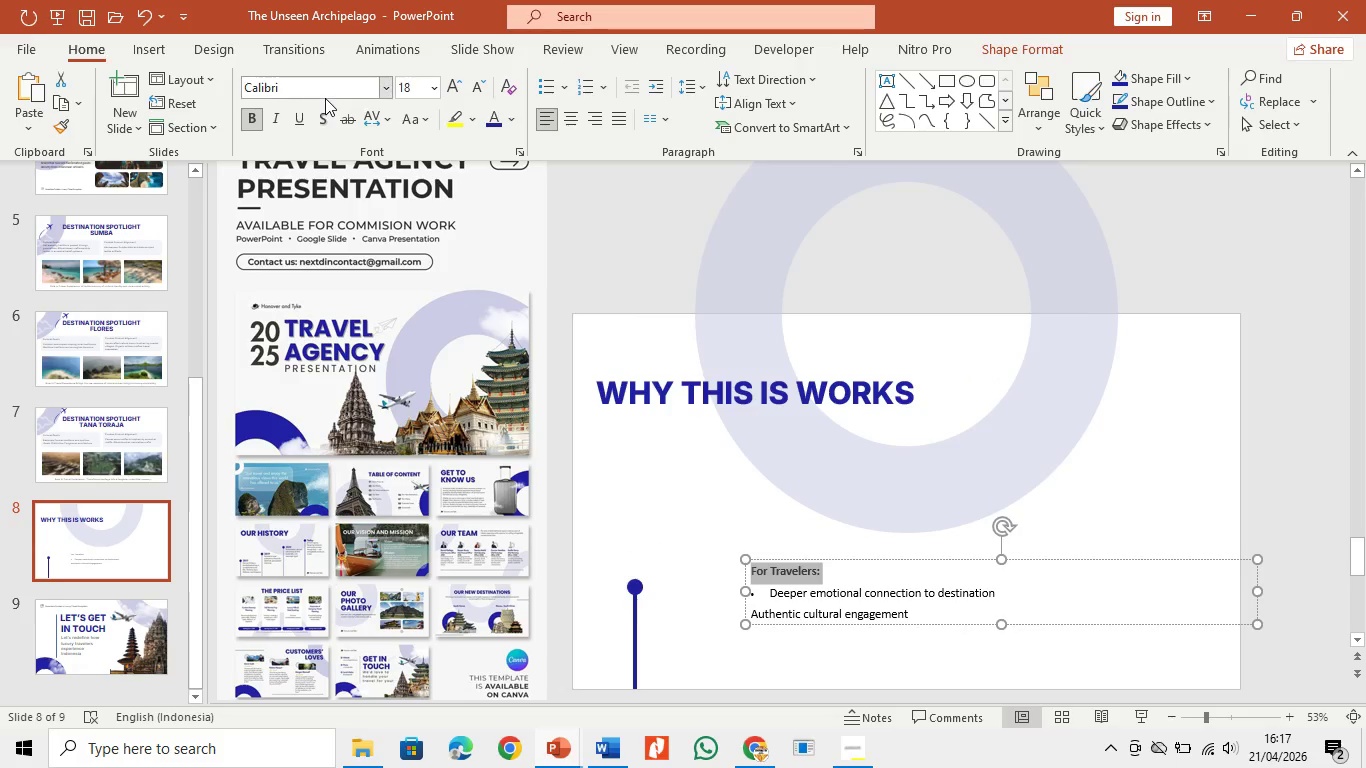 
key(Control+A)
 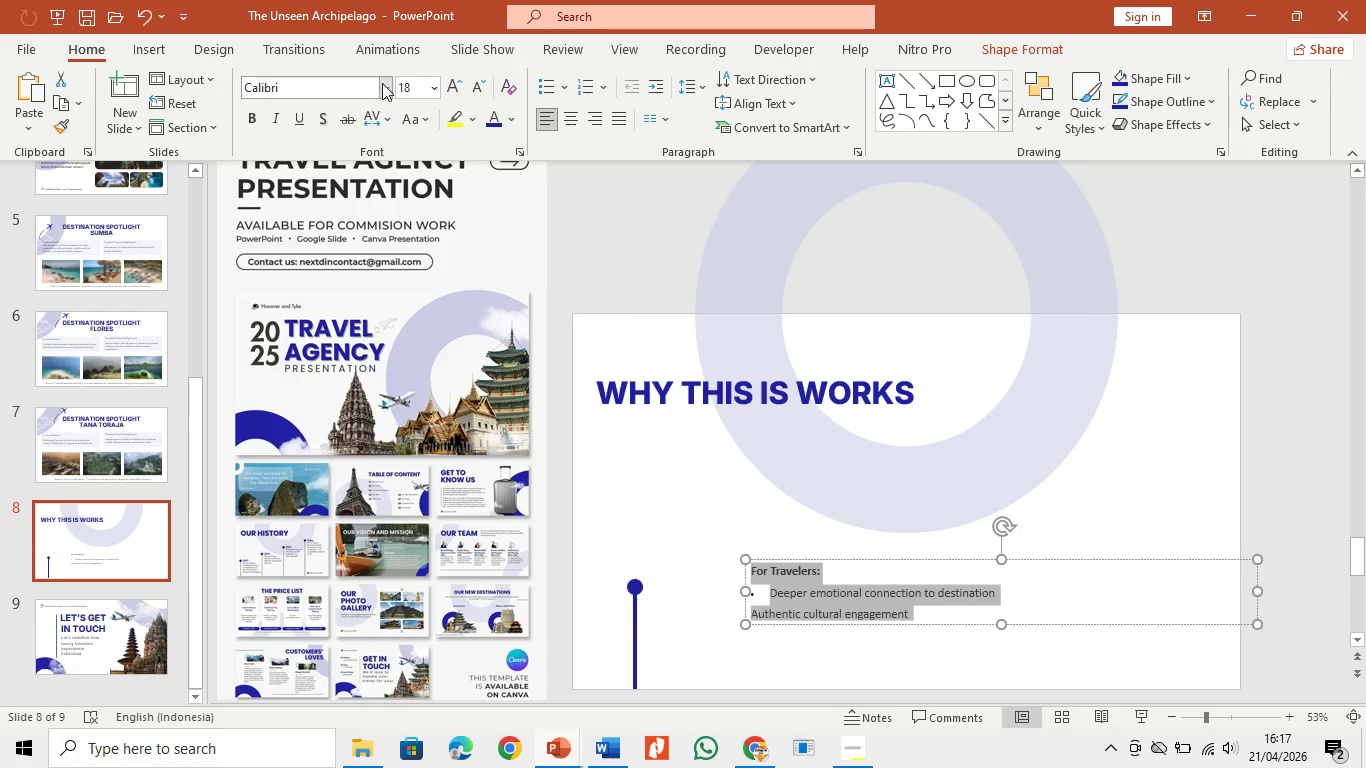 
left_click([381, 83])
 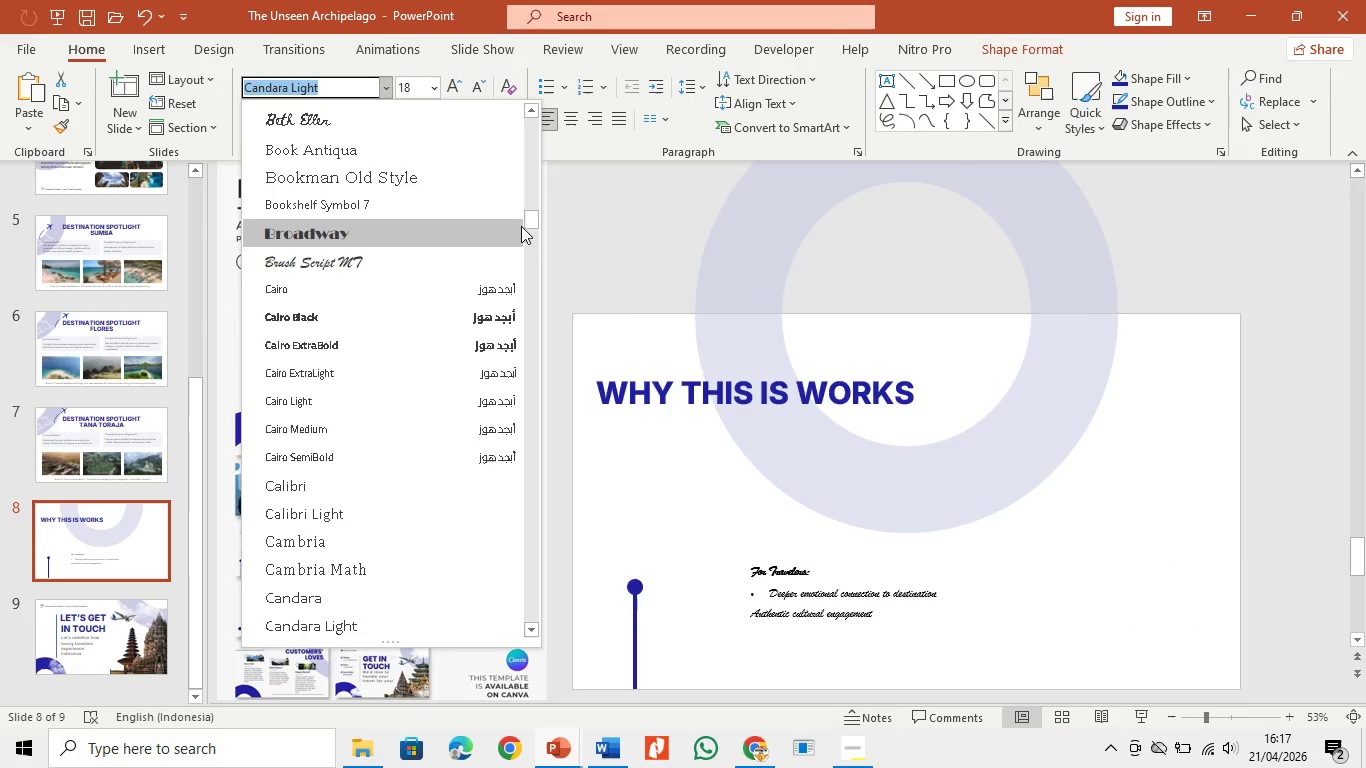 
left_click_drag(start_coordinate=[528, 215], to_coordinate=[516, 83])
 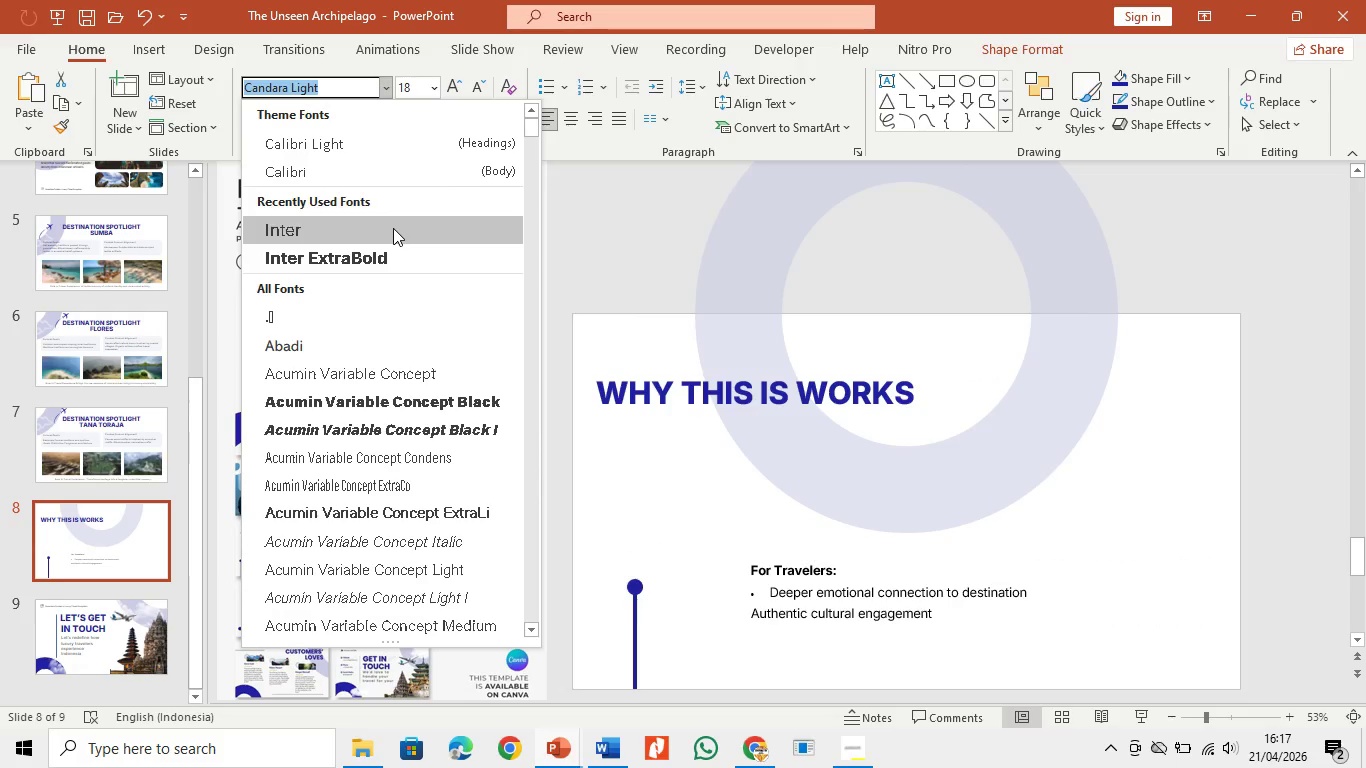 
left_click([393, 228])
 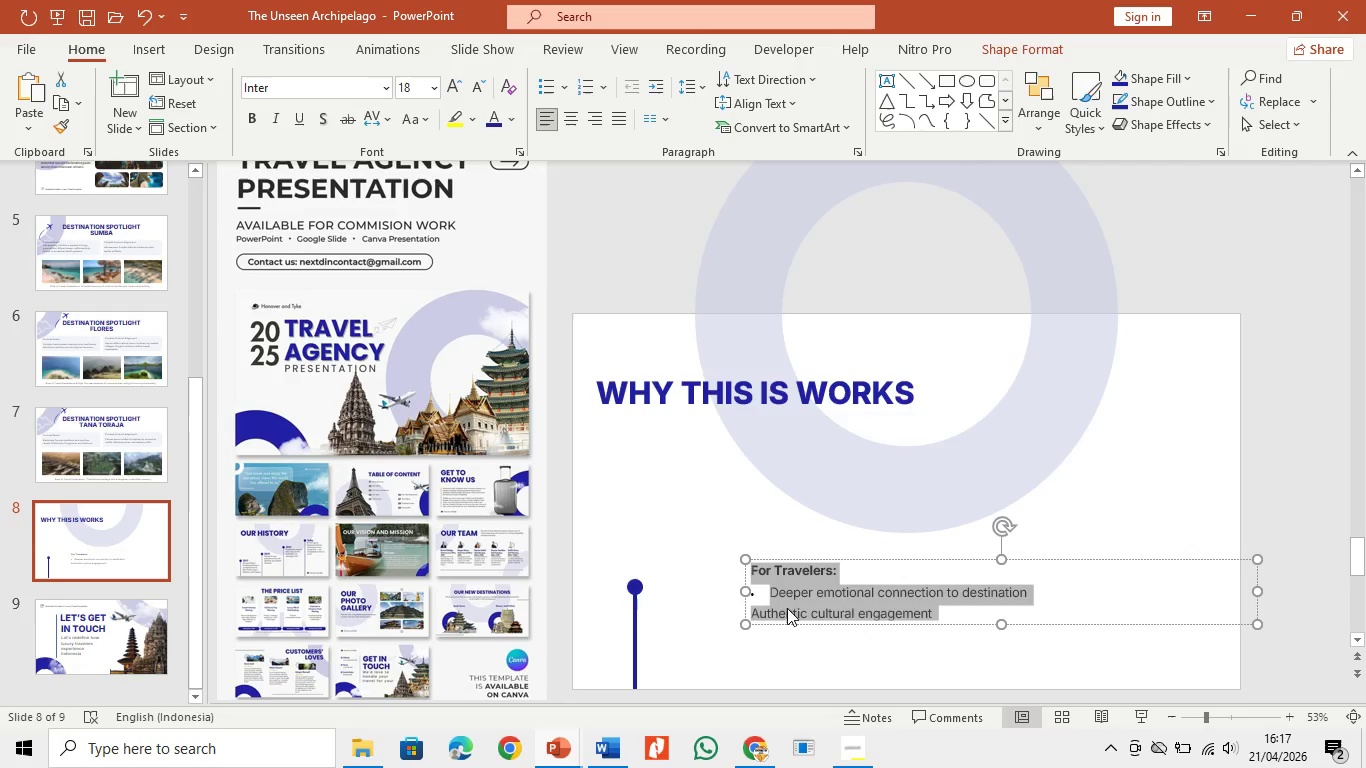 
left_click([794, 608])
 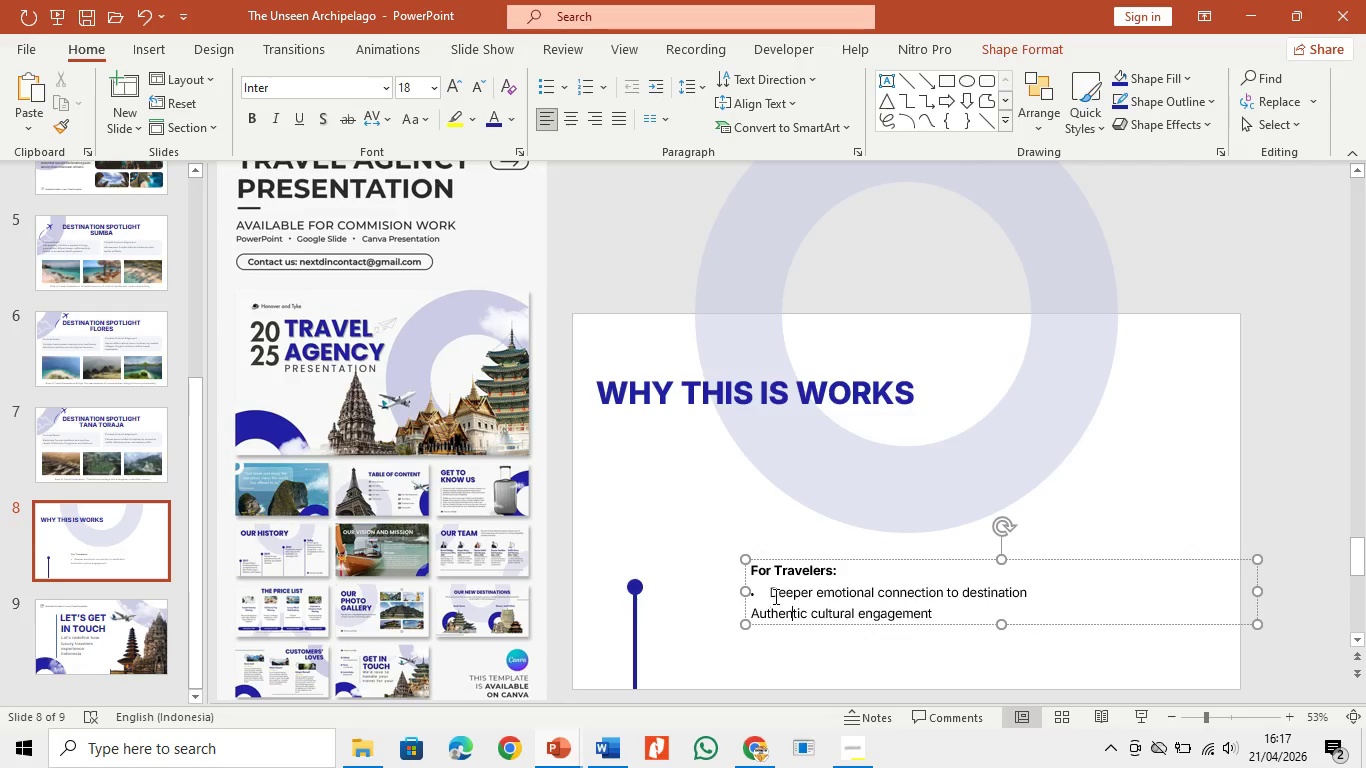 
left_click([770, 594])
 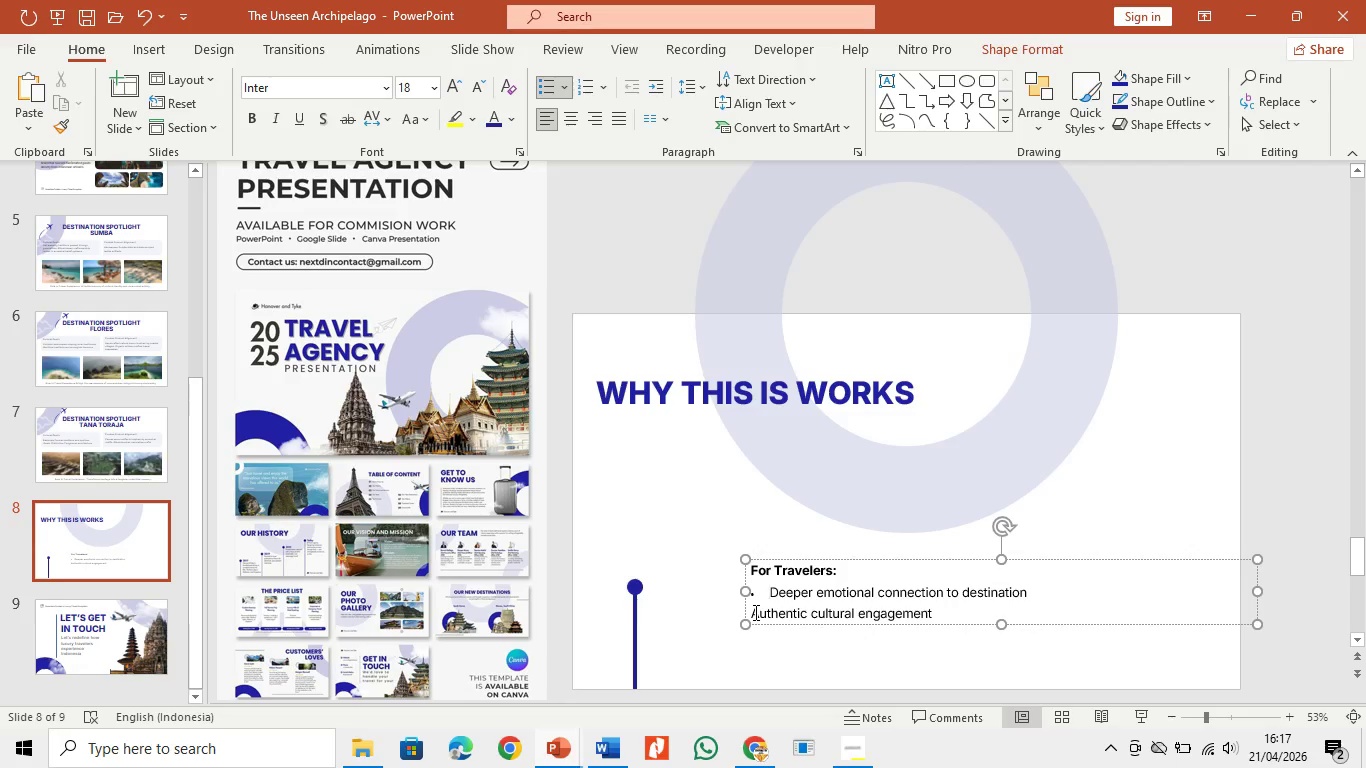 
left_click([754, 612])
 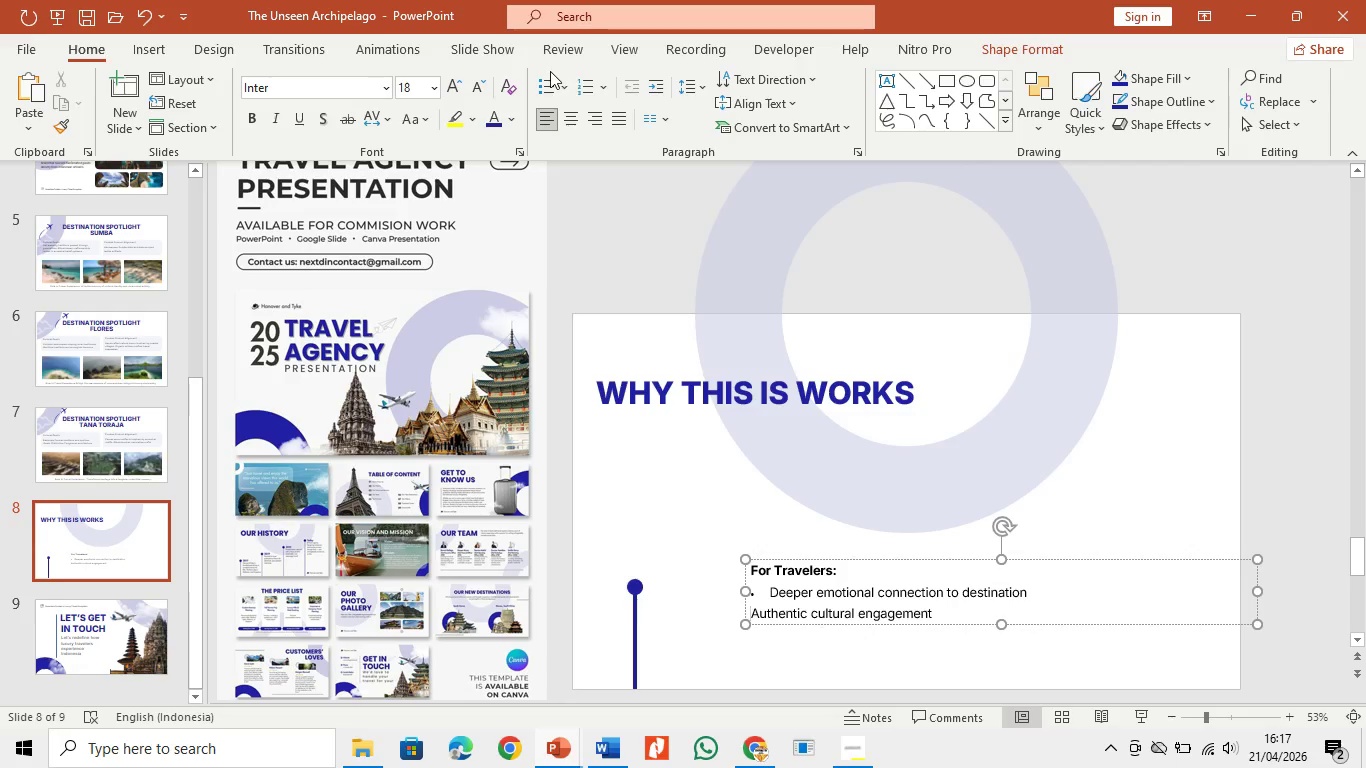 
left_click([544, 97])
 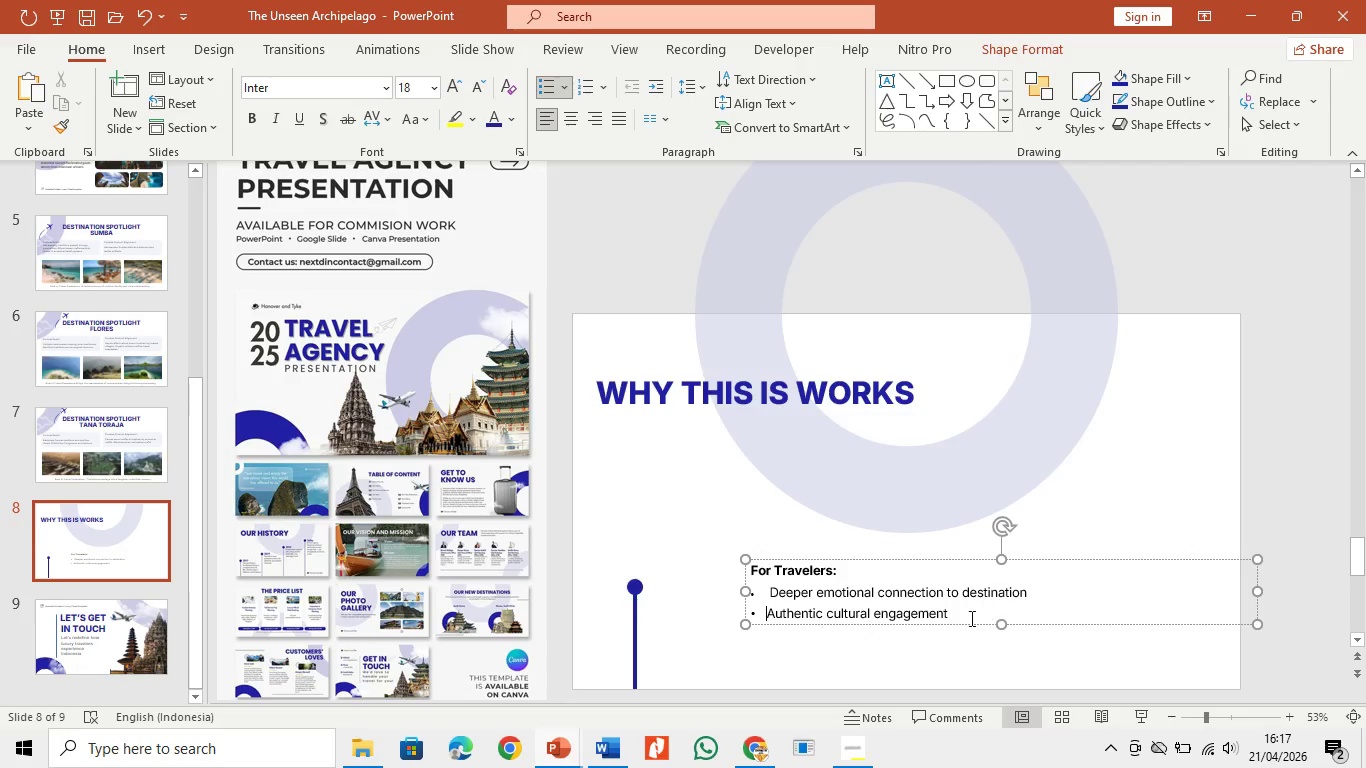 
left_click_drag(start_coordinate=[928, 618], to_coordinate=[915, 618])
 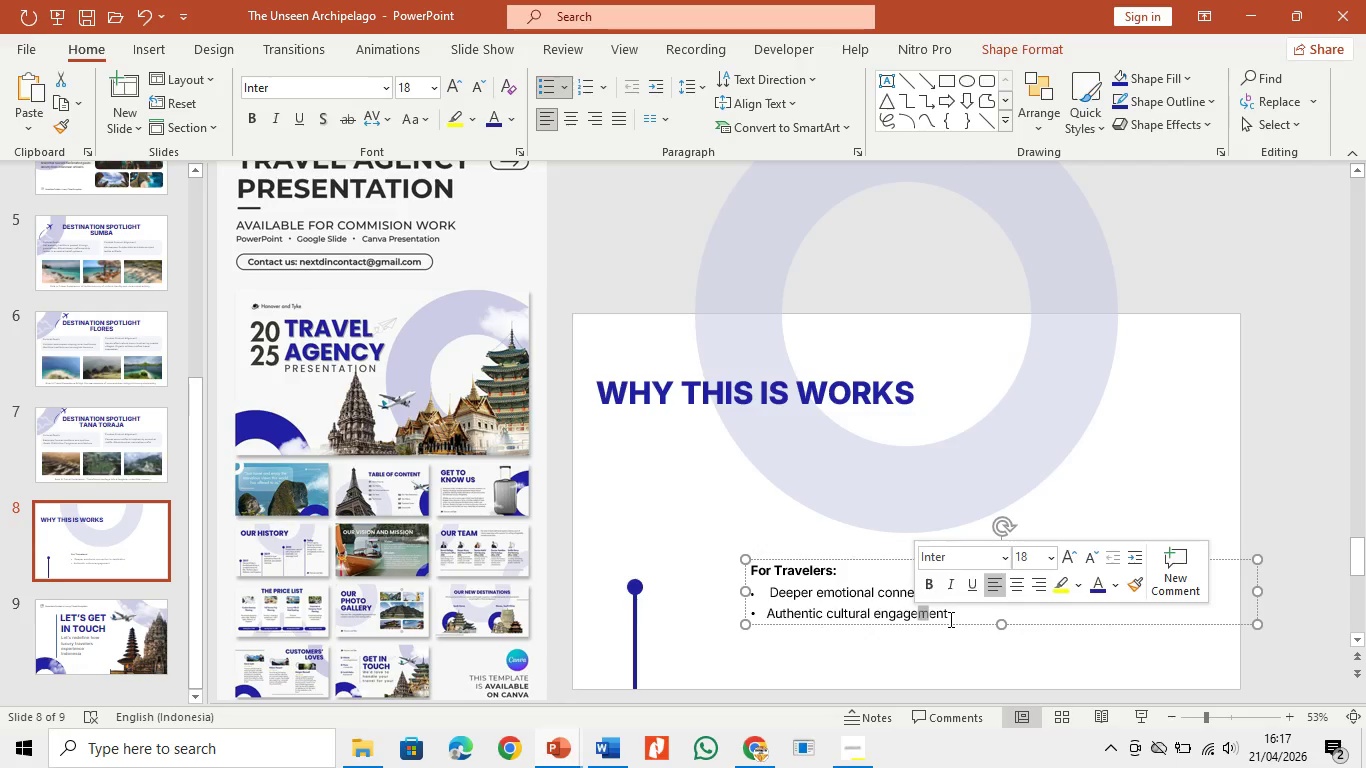 
left_click([949, 619])
 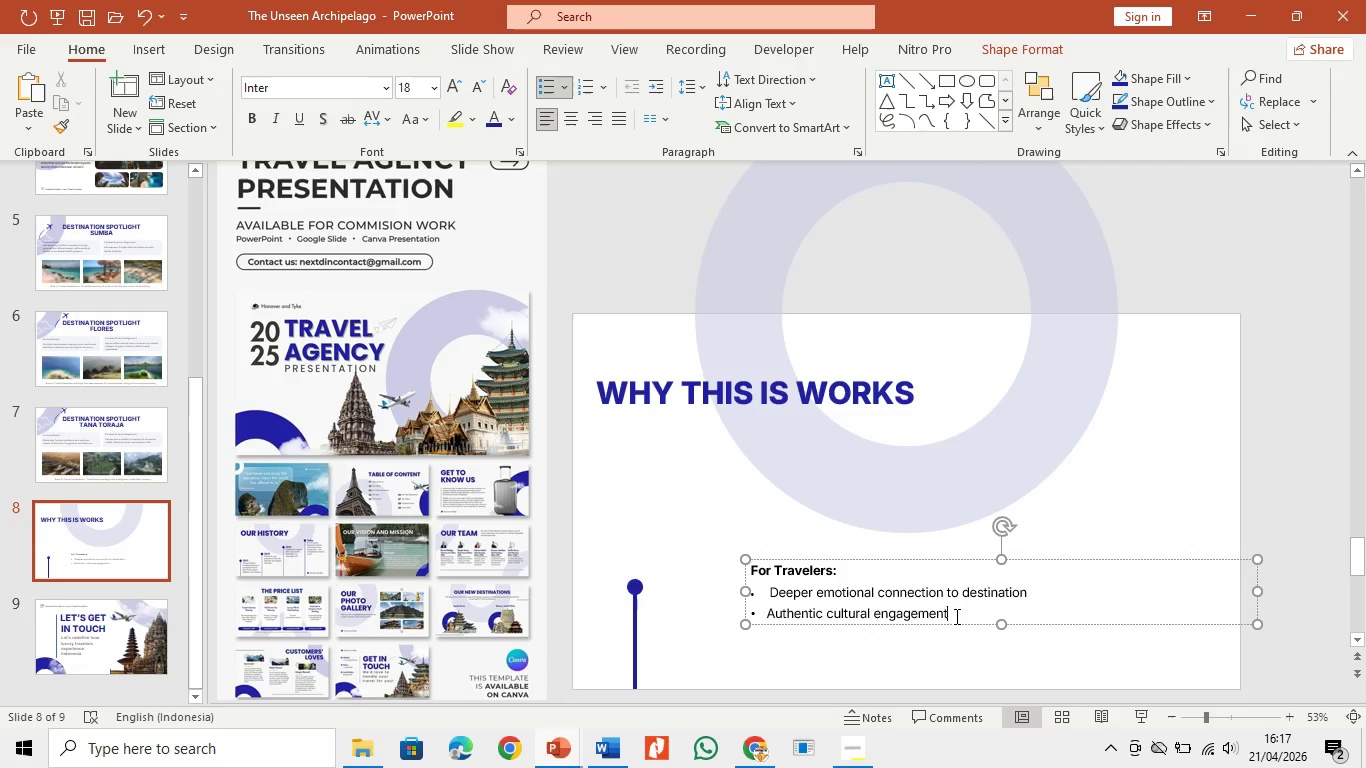 
left_click_drag(start_coordinate=[955, 616], to_coordinate=[627, 554])
 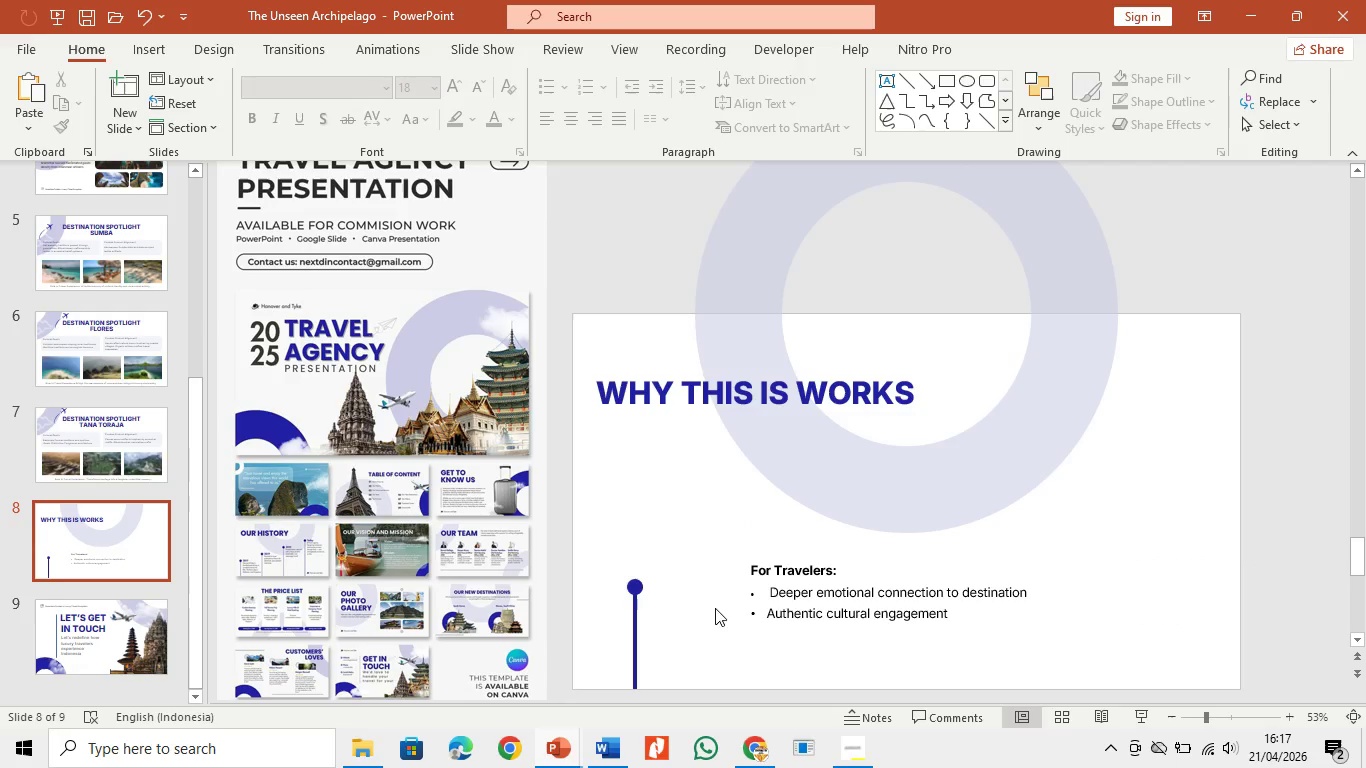 
double_click([954, 615])
 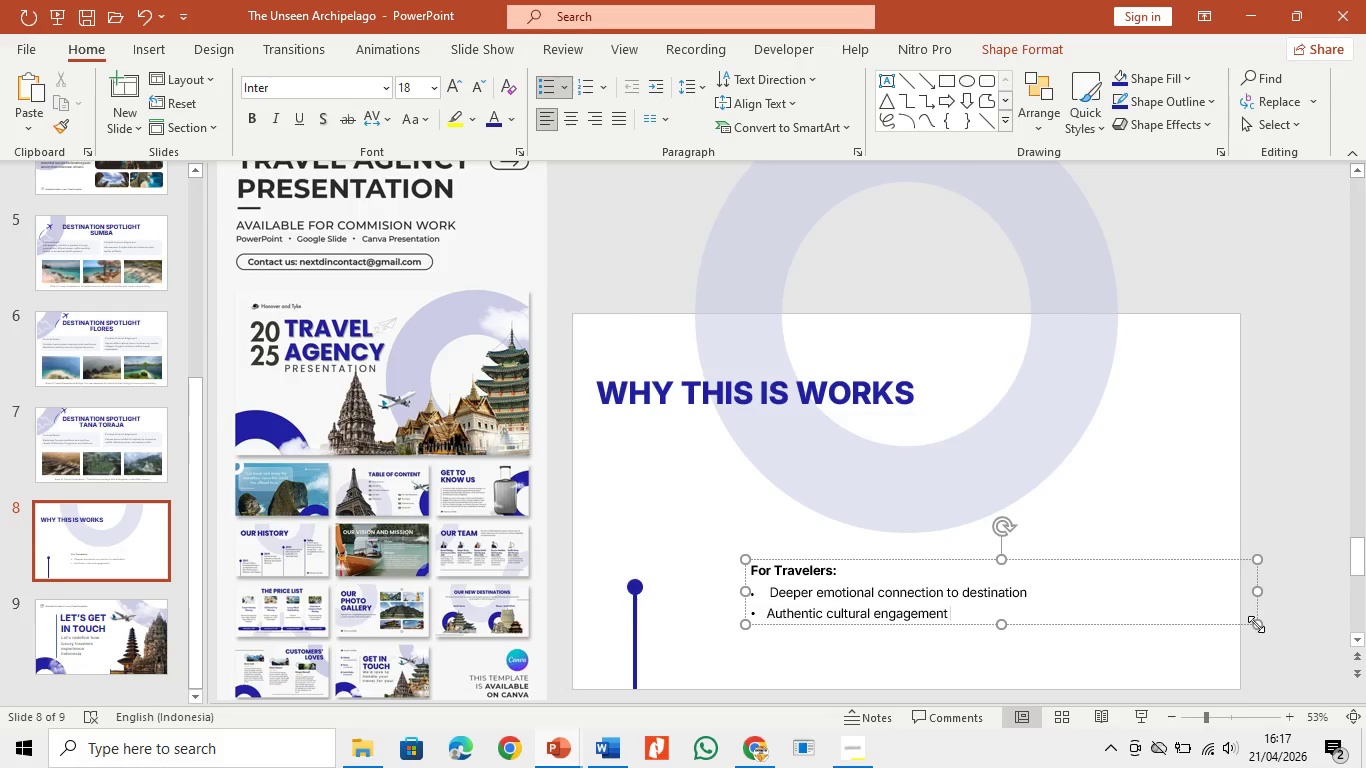 
left_click_drag(start_coordinate=[1256, 624], to_coordinate=[1031, 629])
 